 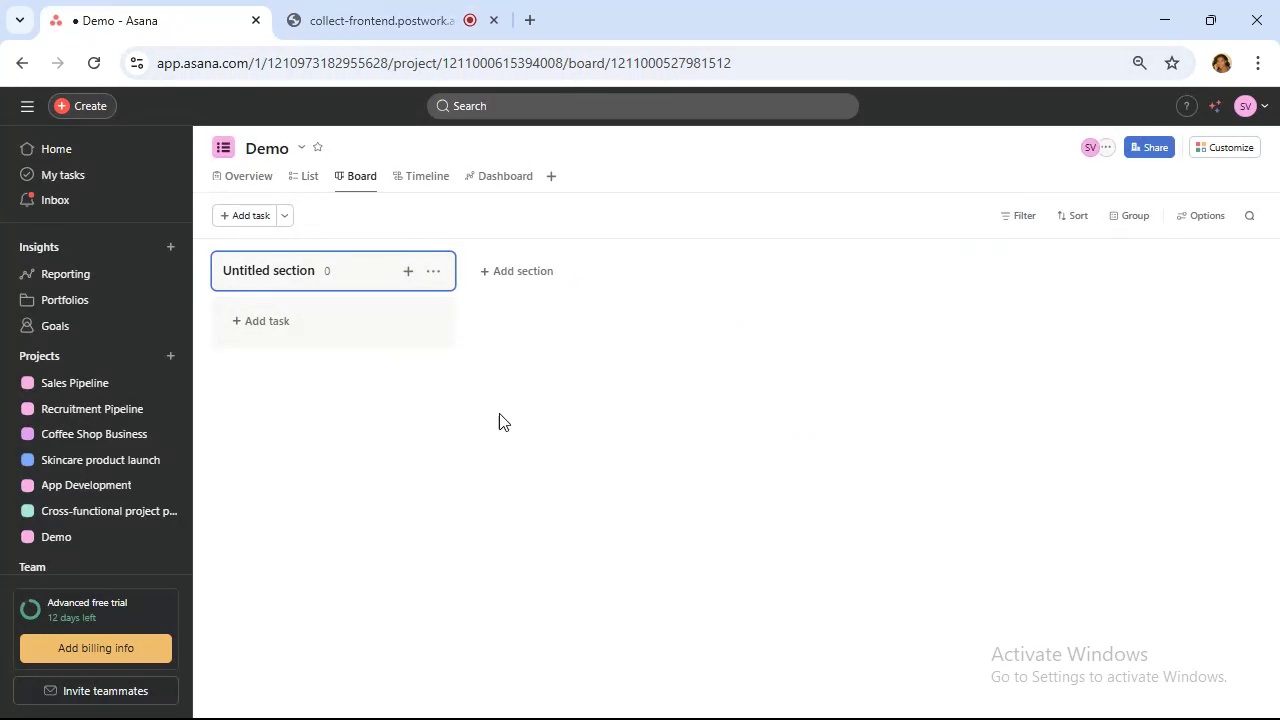 
left_click([279, 147])
 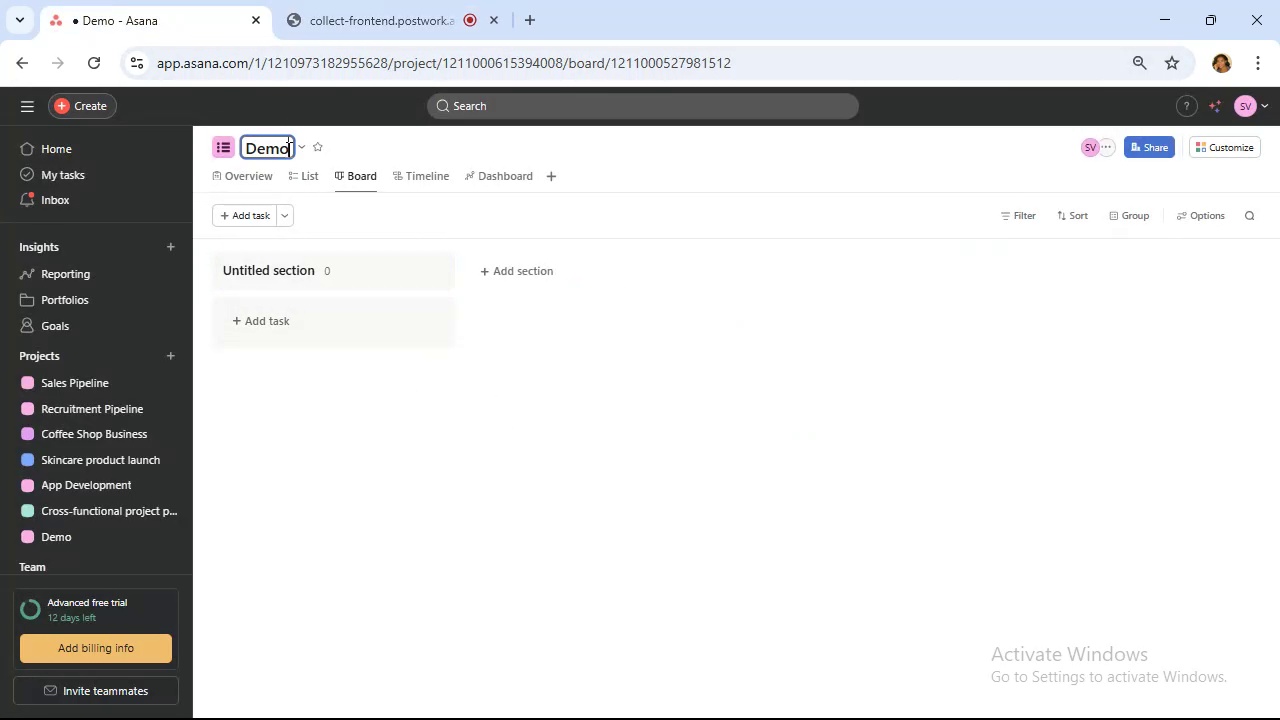 
double_click([287, 149])
 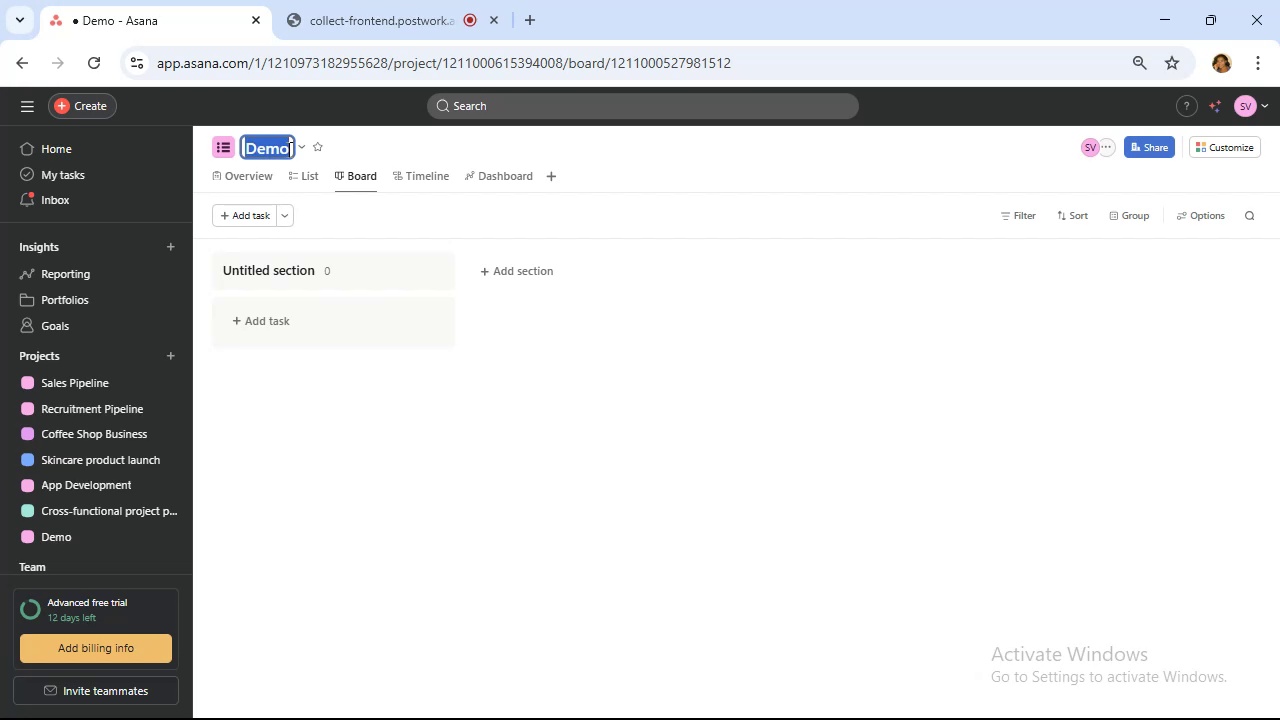 
wait(9.4)
 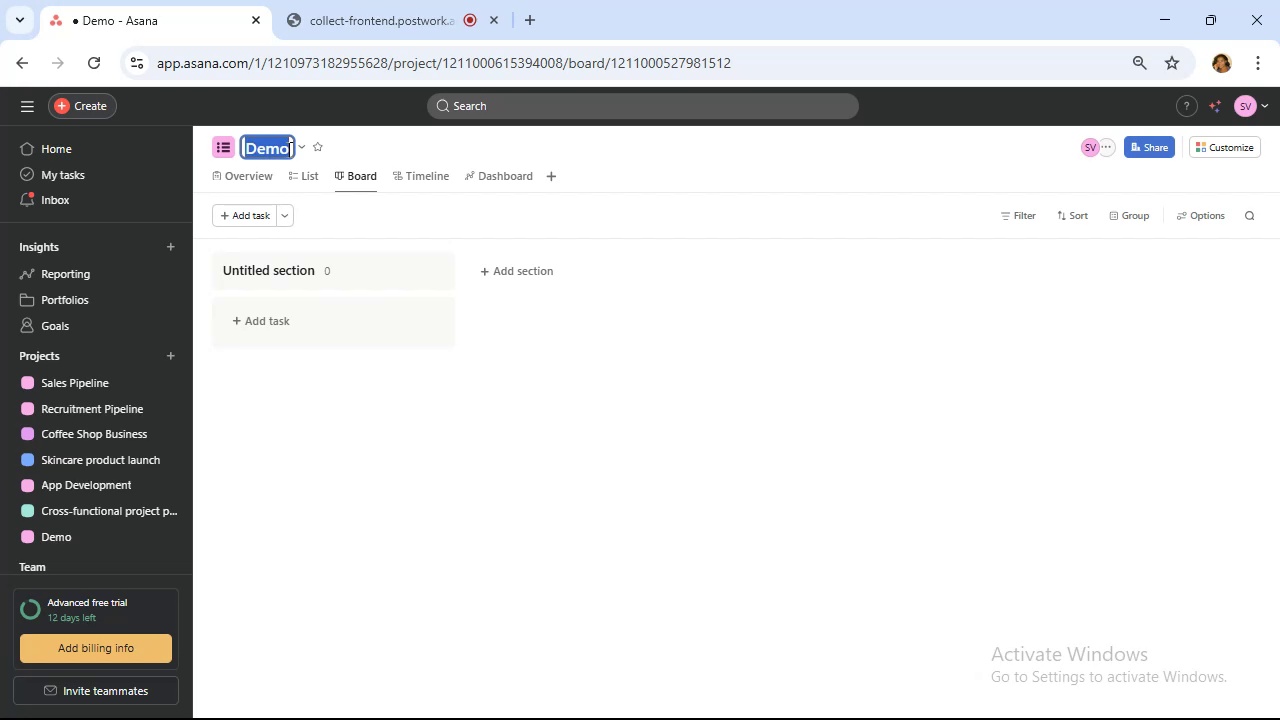 
type(v)
key(Backspace)
type(movie project)
 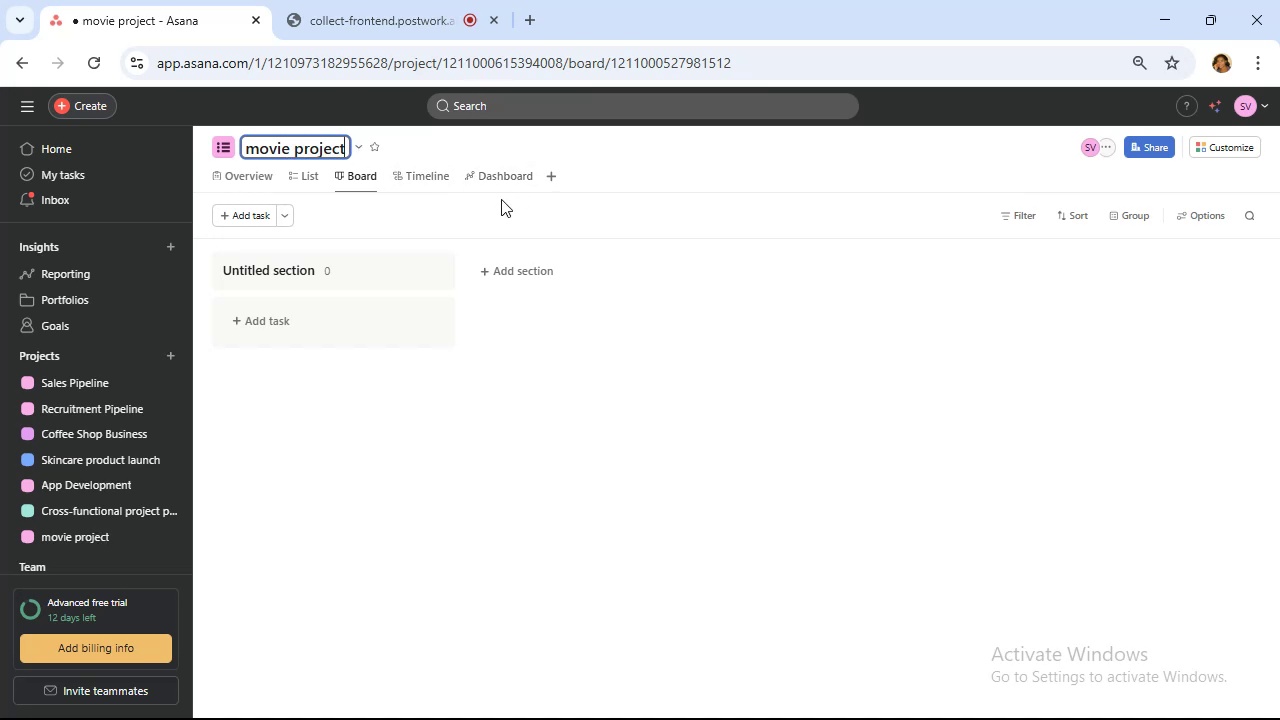 
left_click([351, 475])
 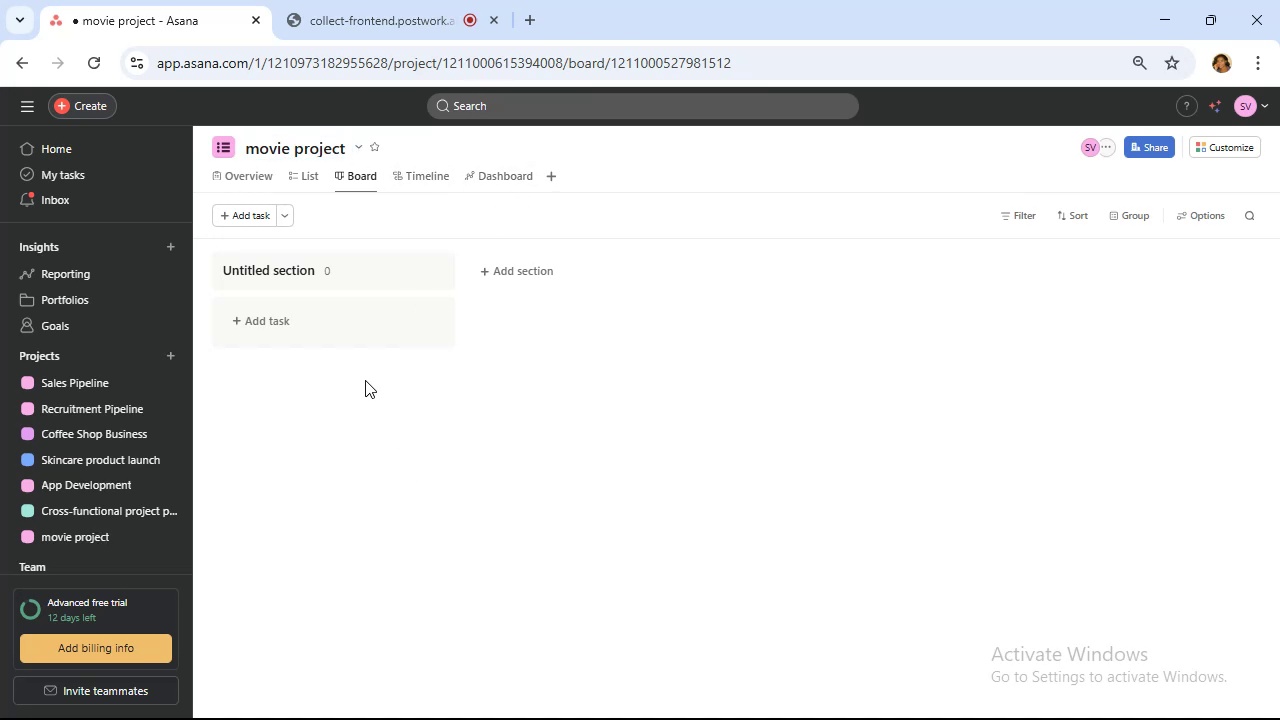 
left_click([308, 265])
 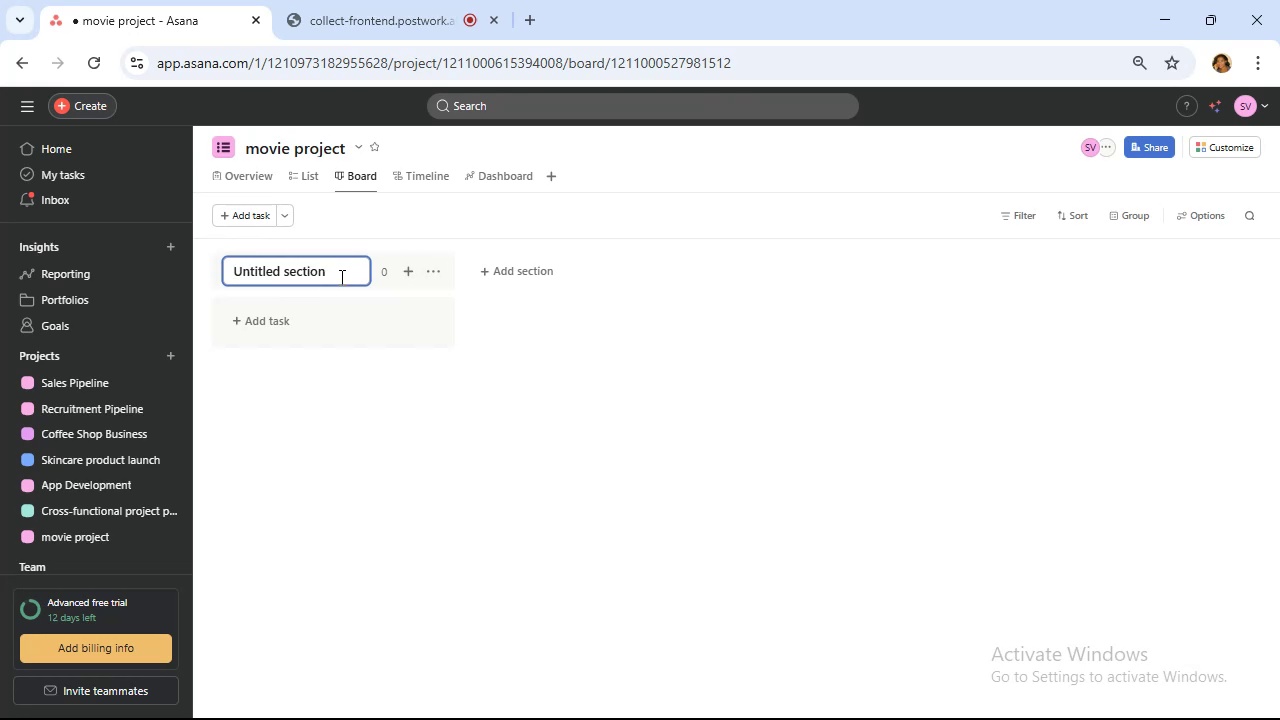 
left_click([336, 276])
 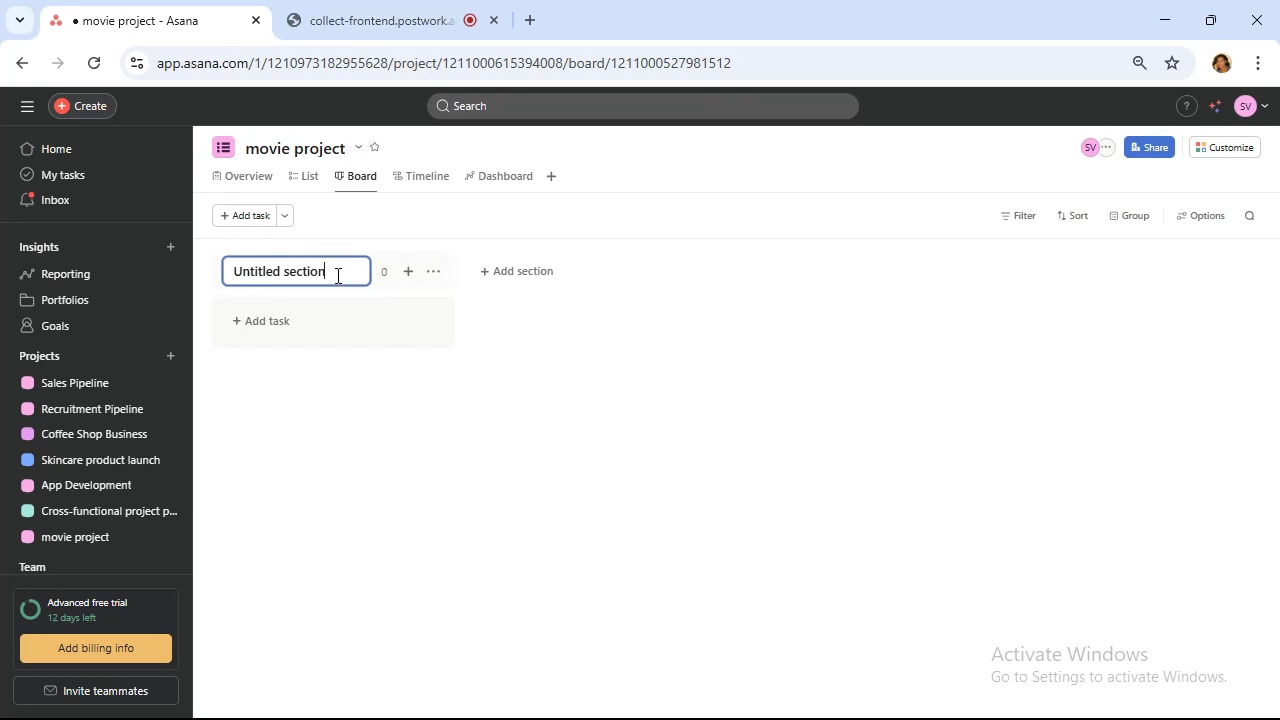 
left_click_drag(start_coordinate=[336, 275], to_coordinate=[183, 256])
 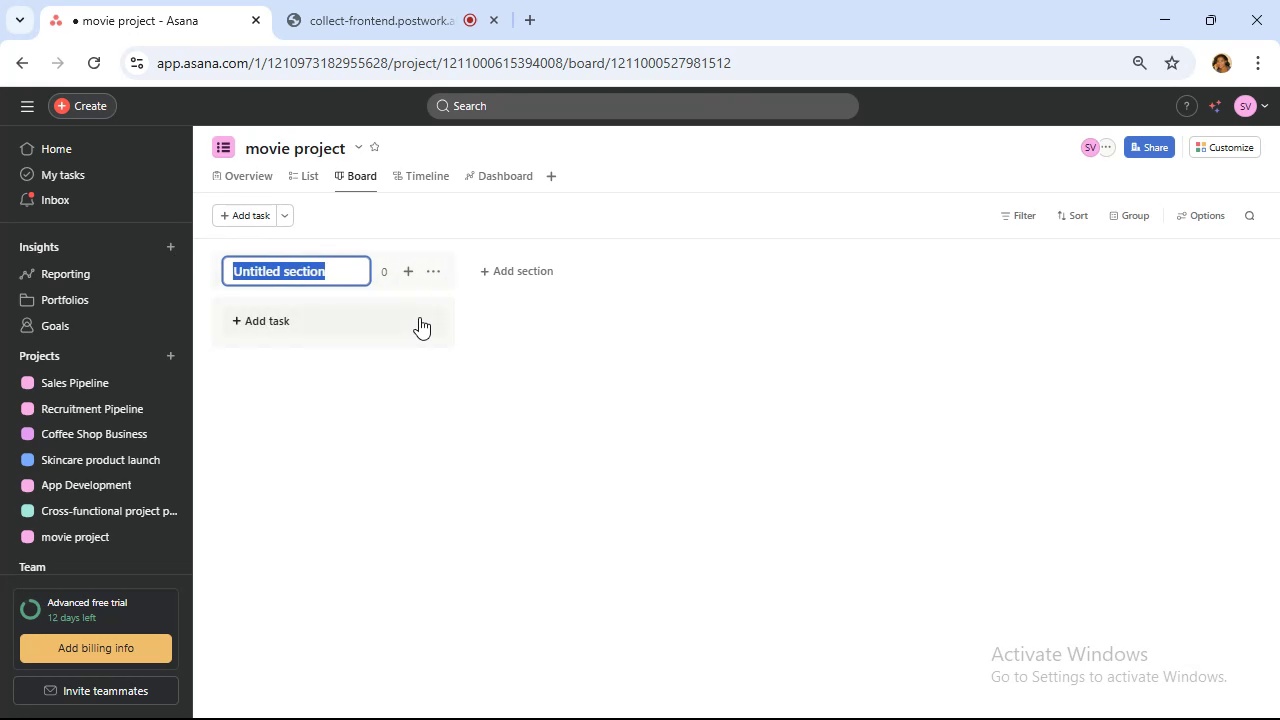 
key(Backspace)
 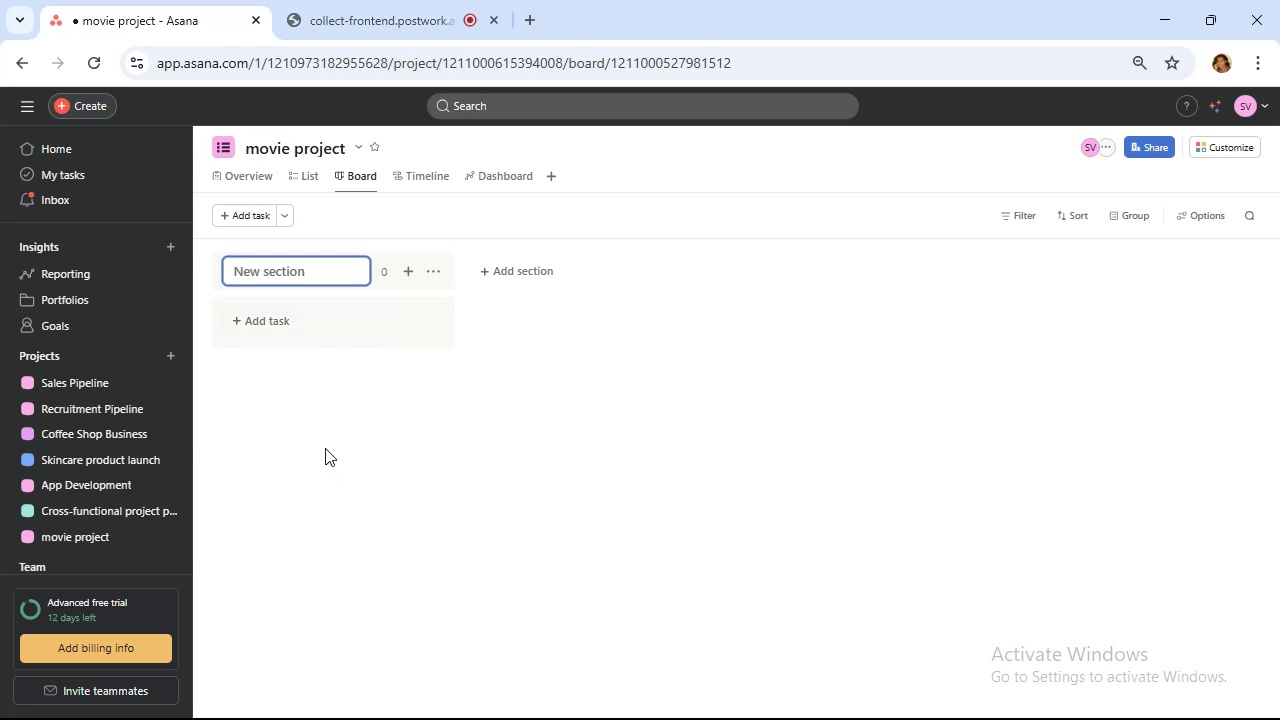 
wait(48.07)
 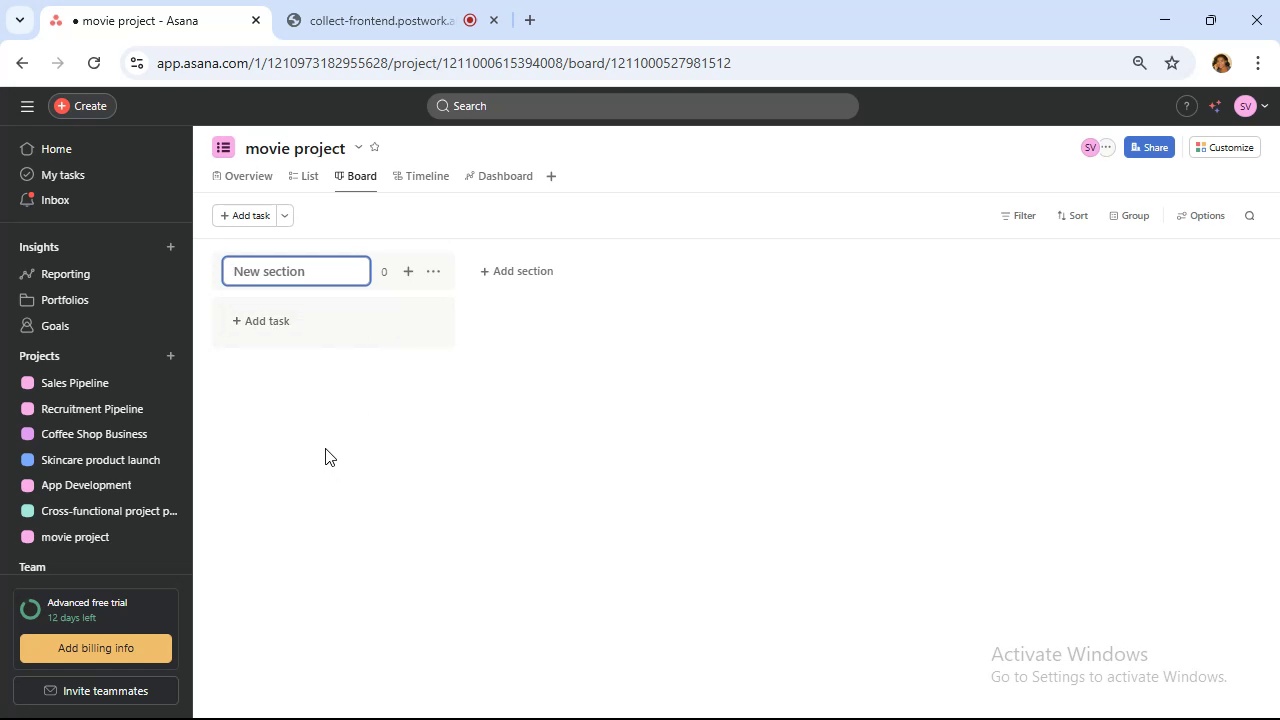 
type(idea pitching)
 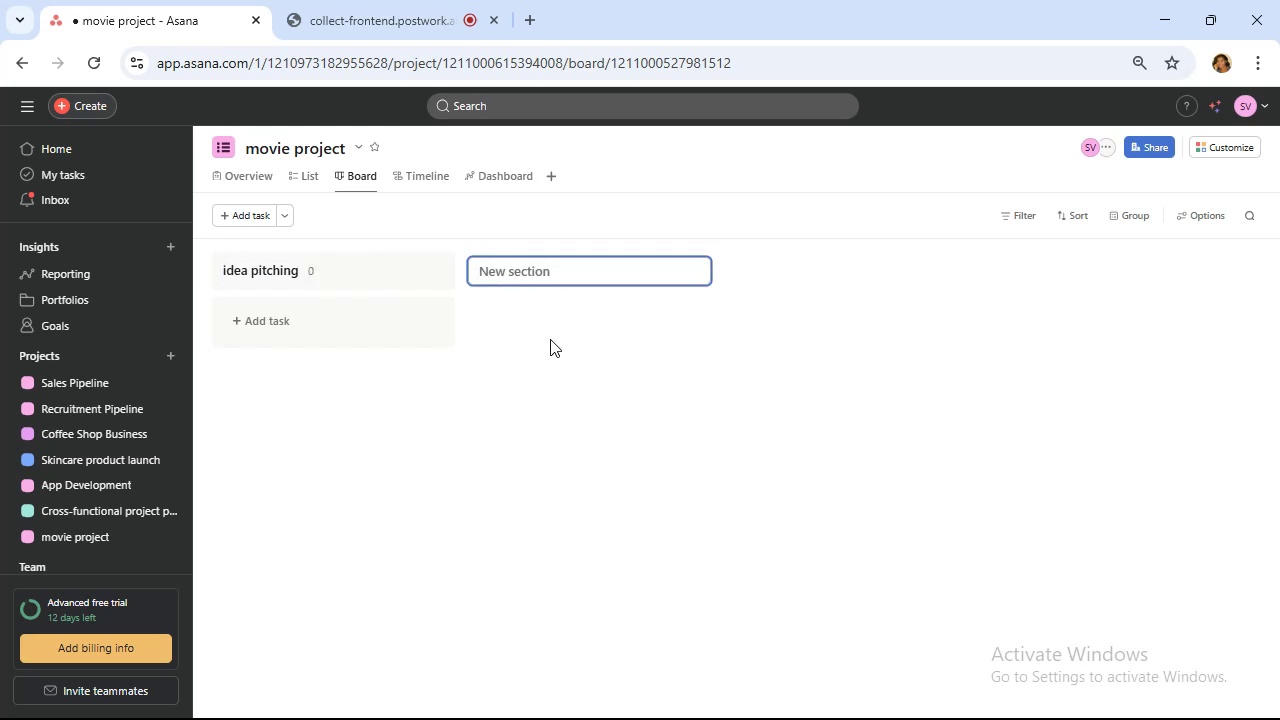 
wait(6.85)
 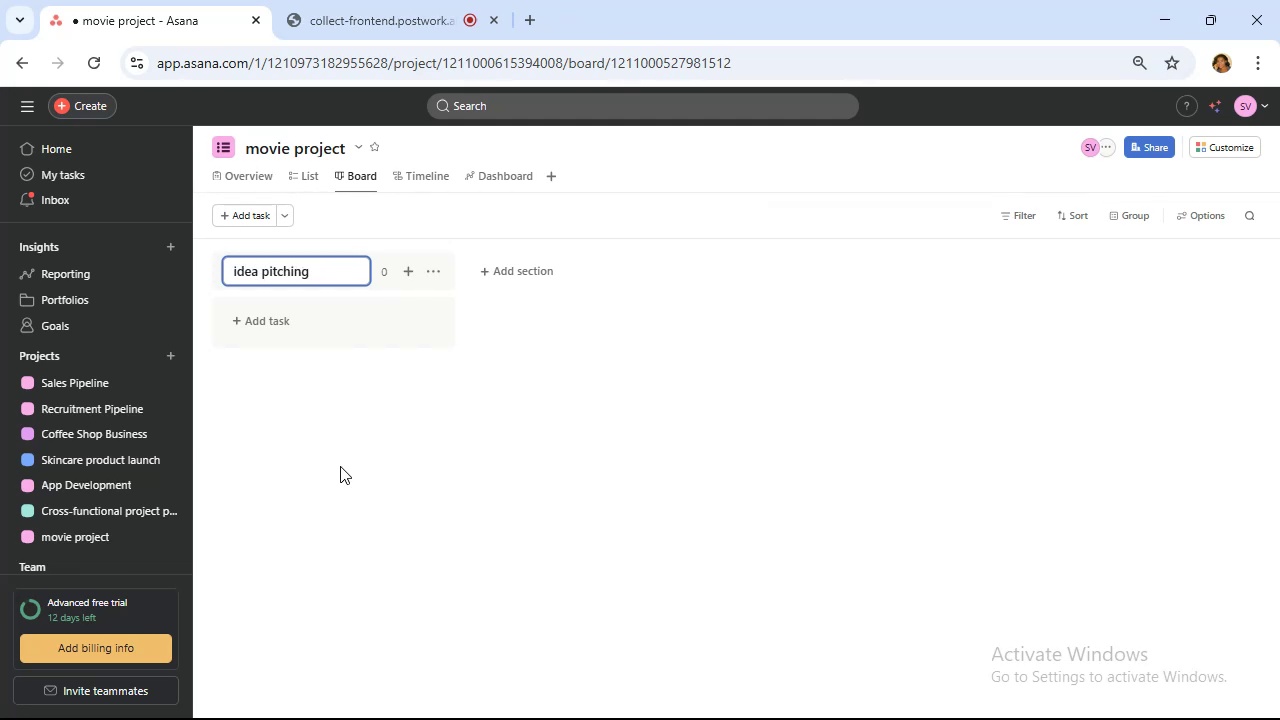 
type(script writing)
 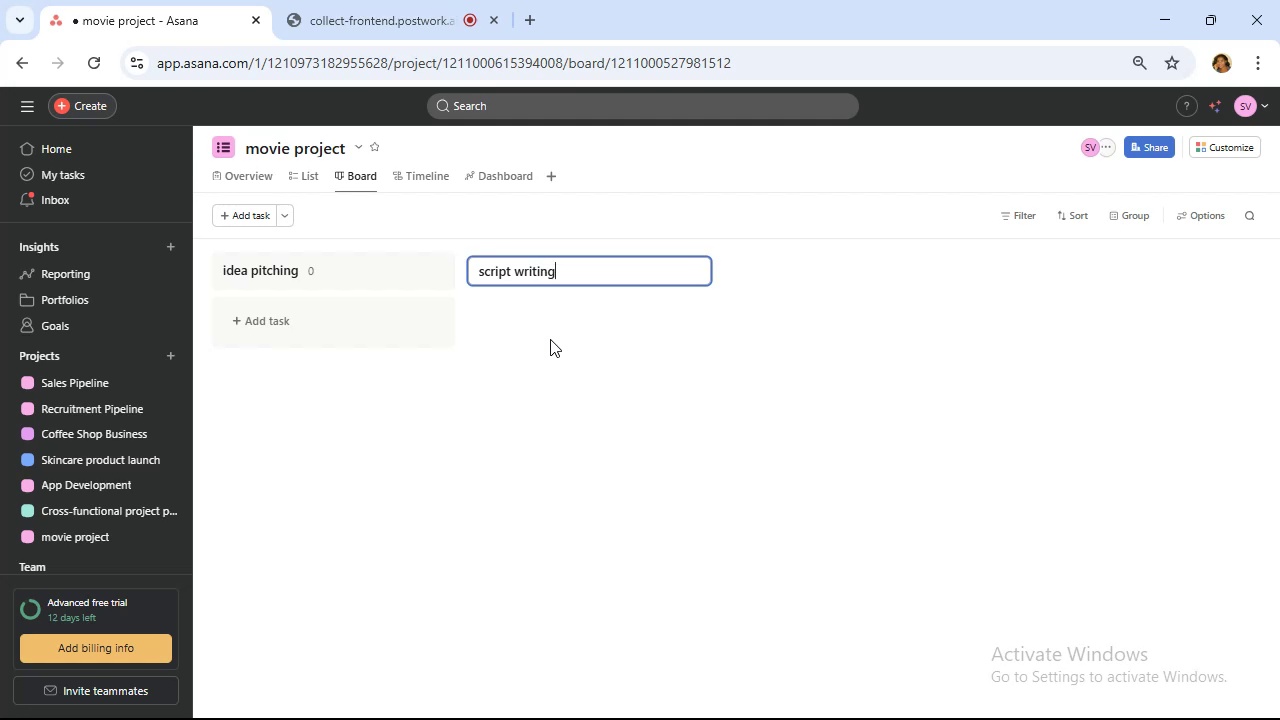 
wait(8.33)
 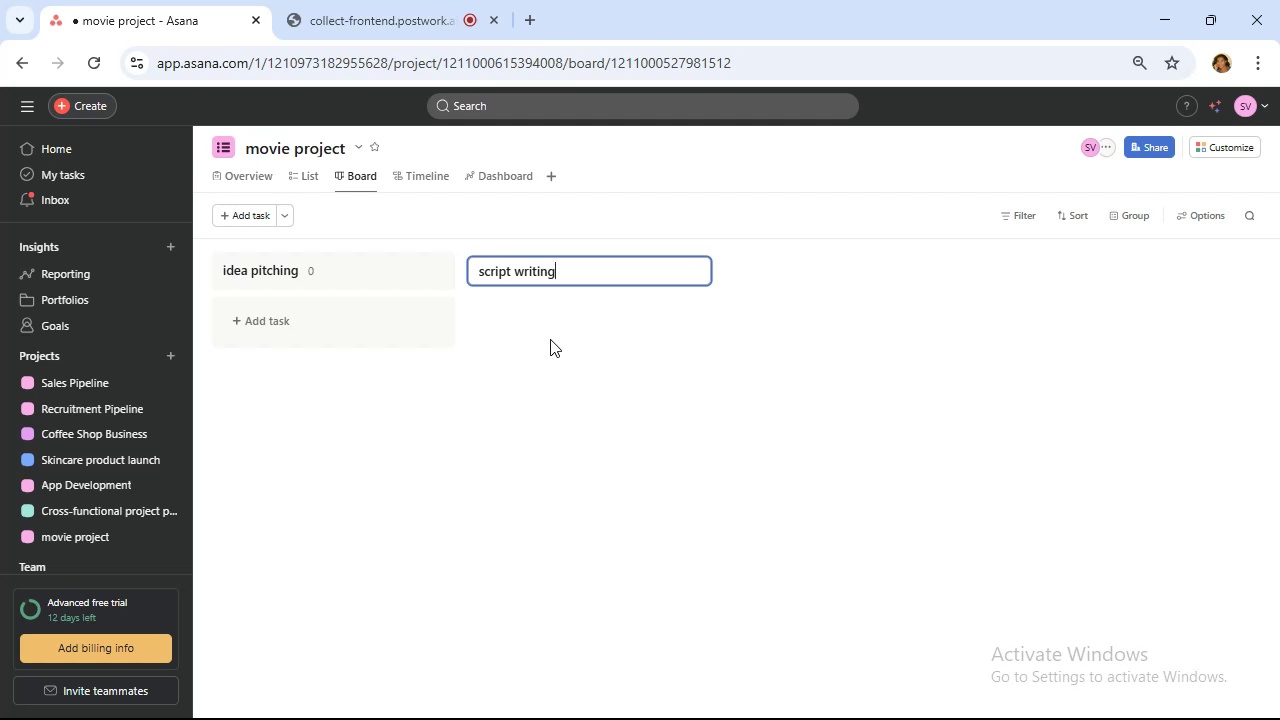 
left_click([766, 286])
 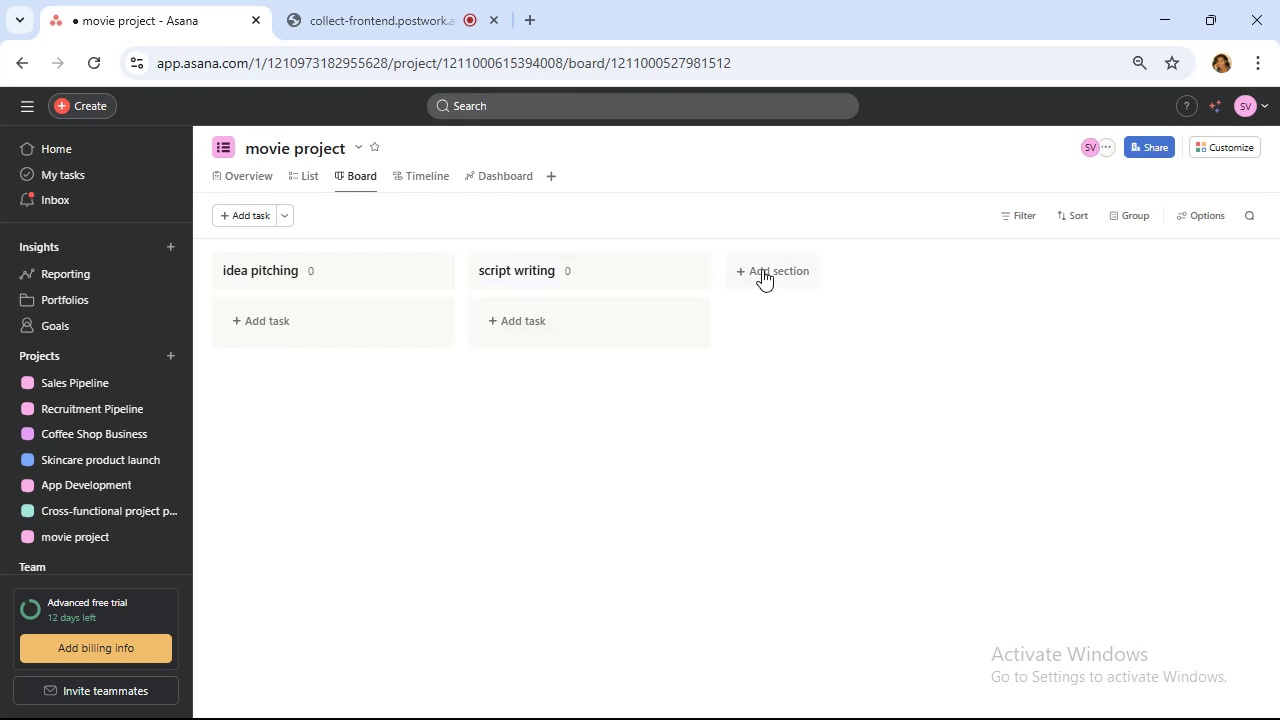 
left_click([762, 269])
 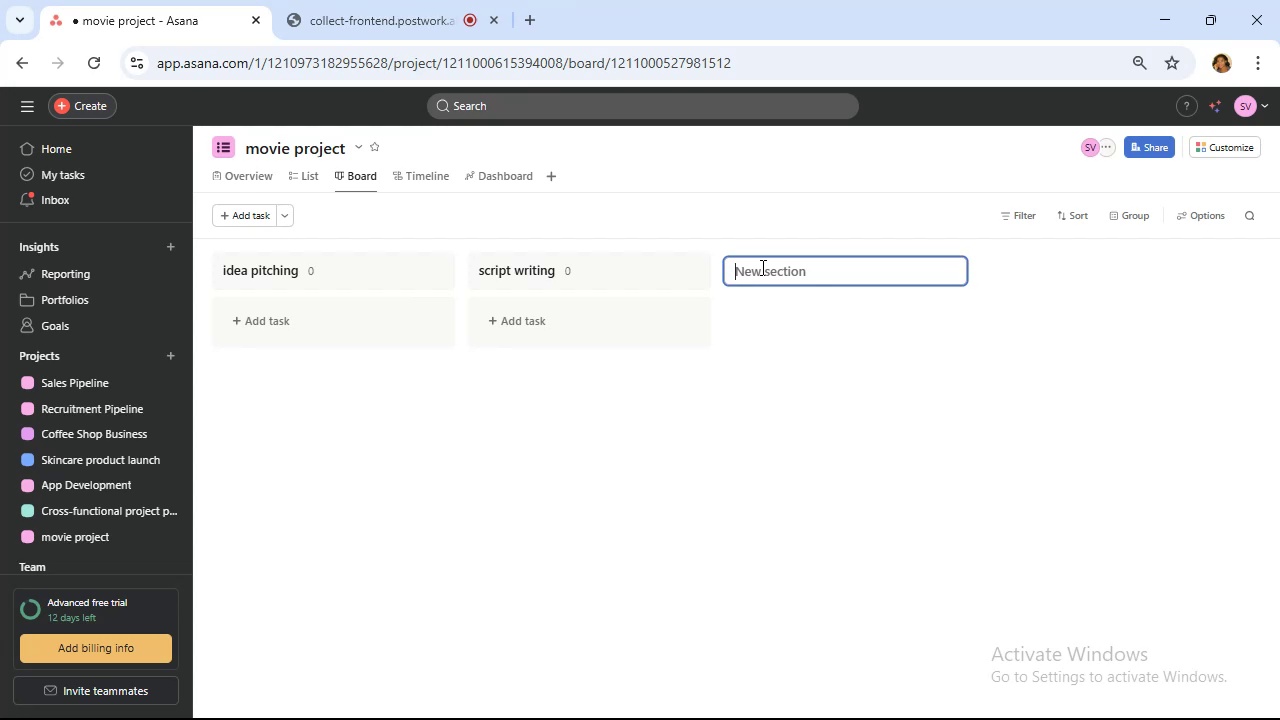 
wait(13.95)
 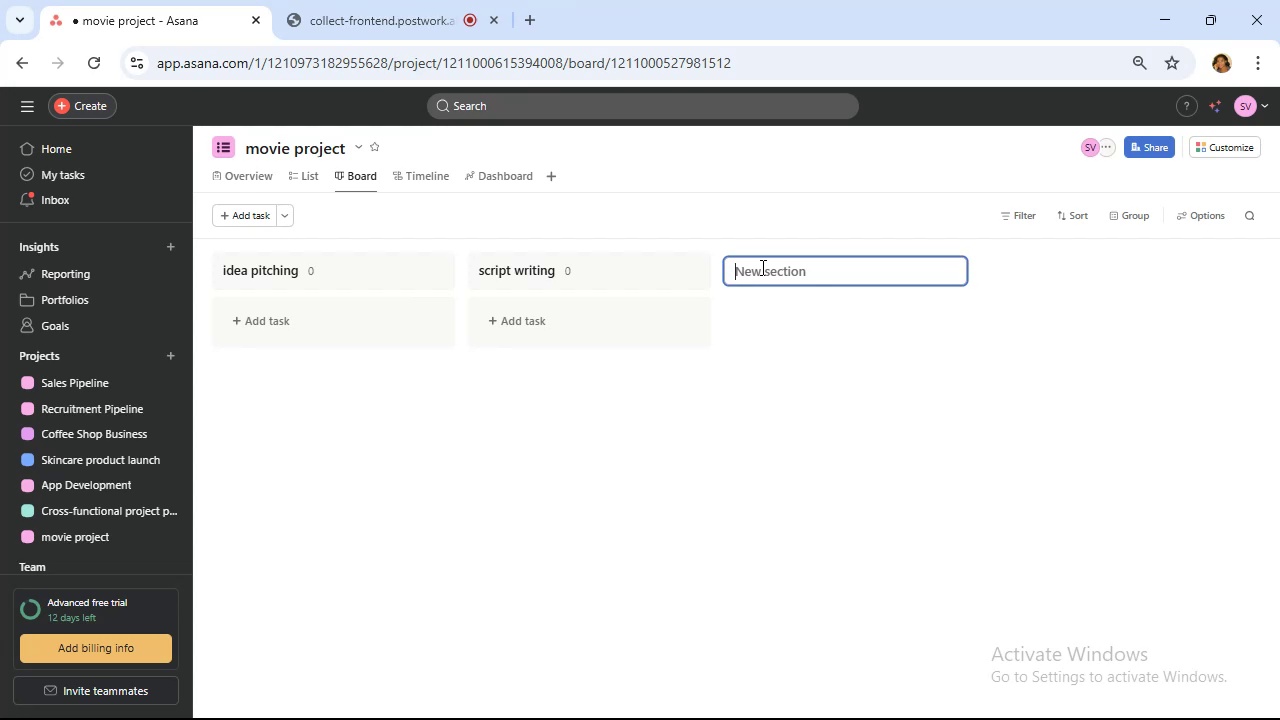 
type(rehearsal)
 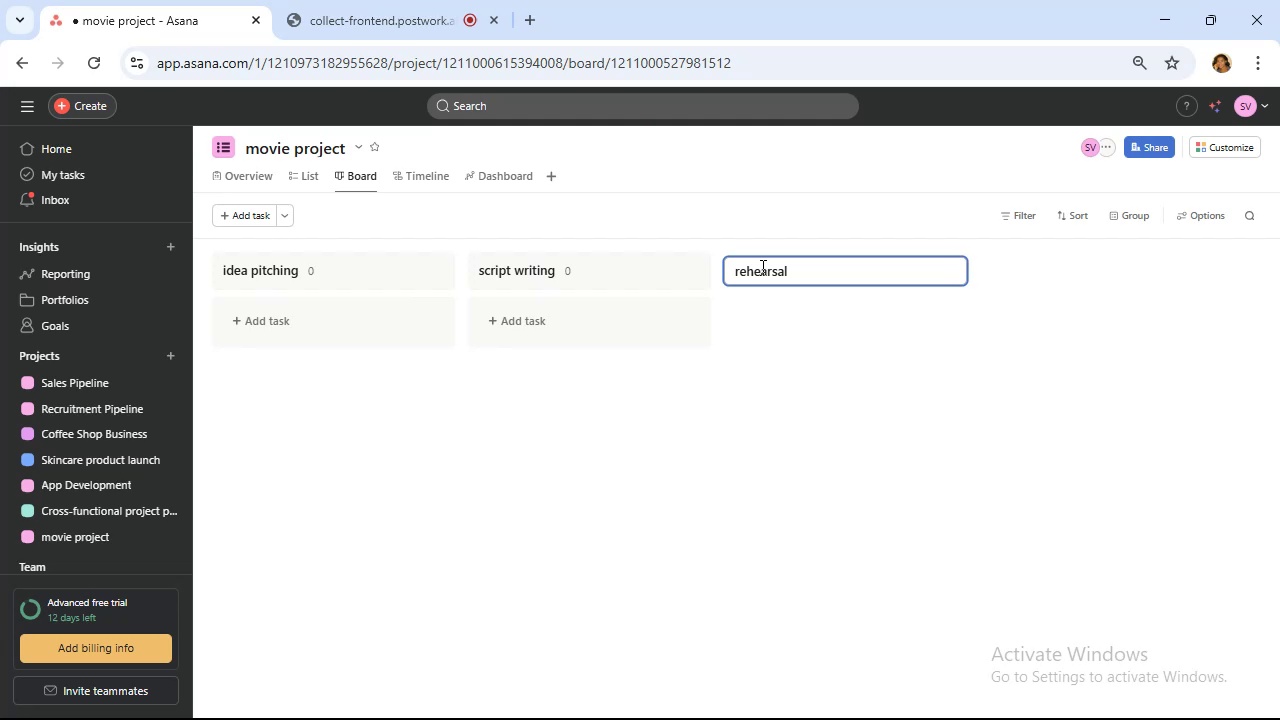 
left_click([1065, 270])
 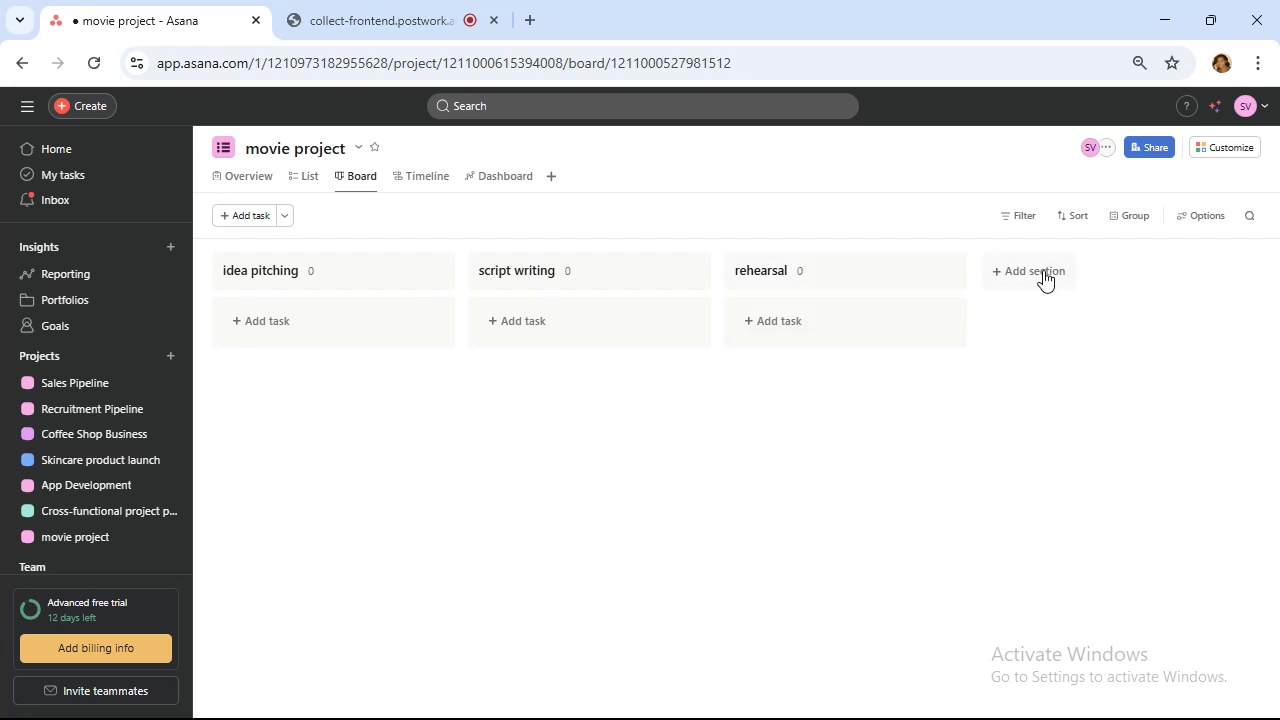 
left_click([1043, 270])
 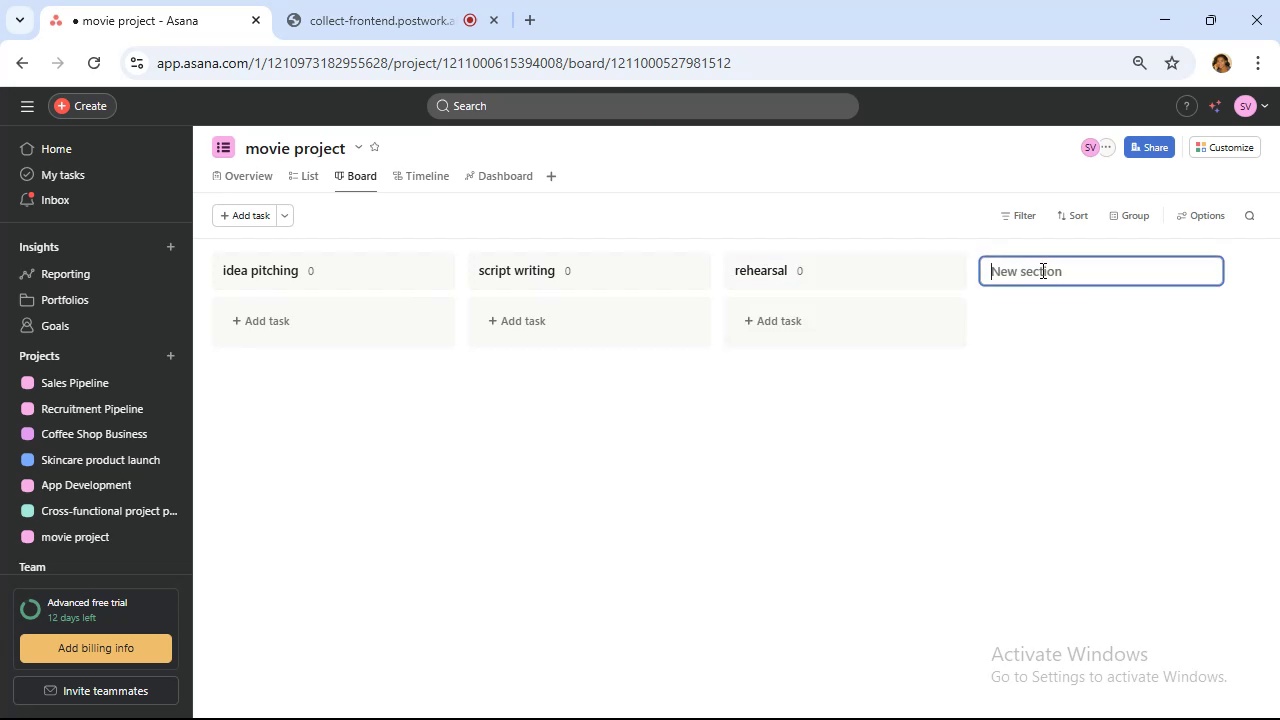 
type(filming)
 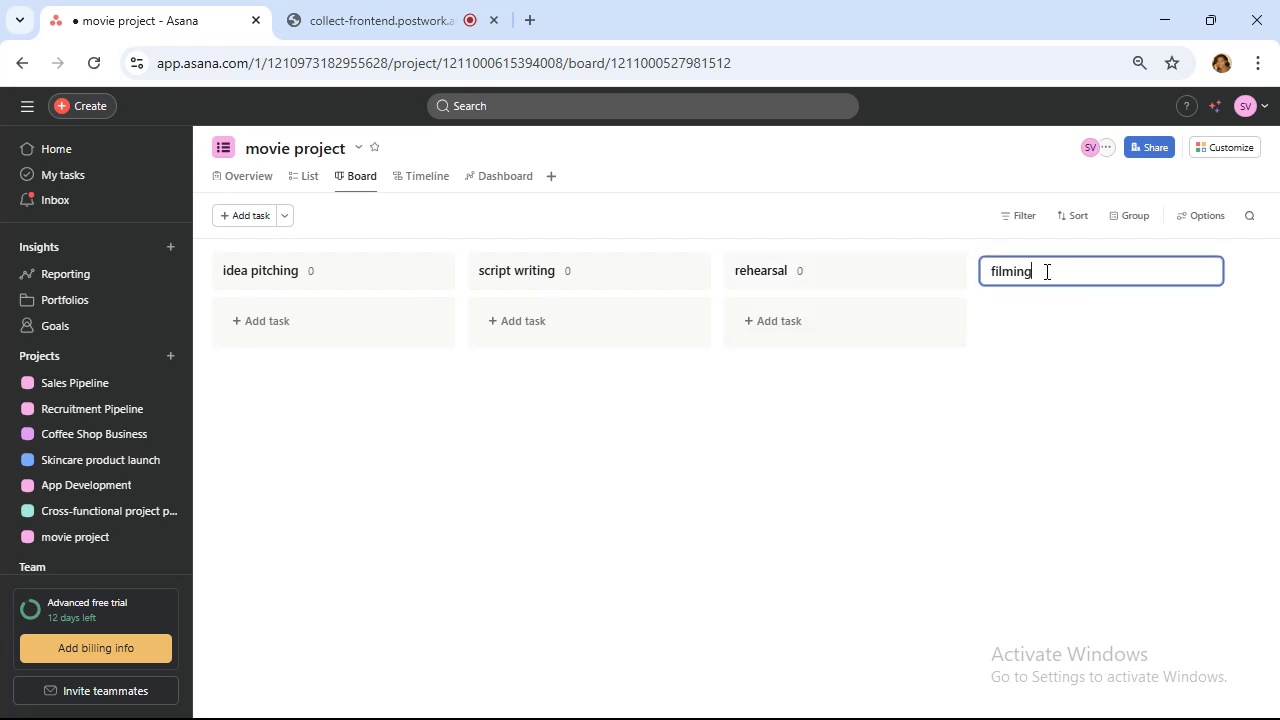 
left_click([1096, 338])
 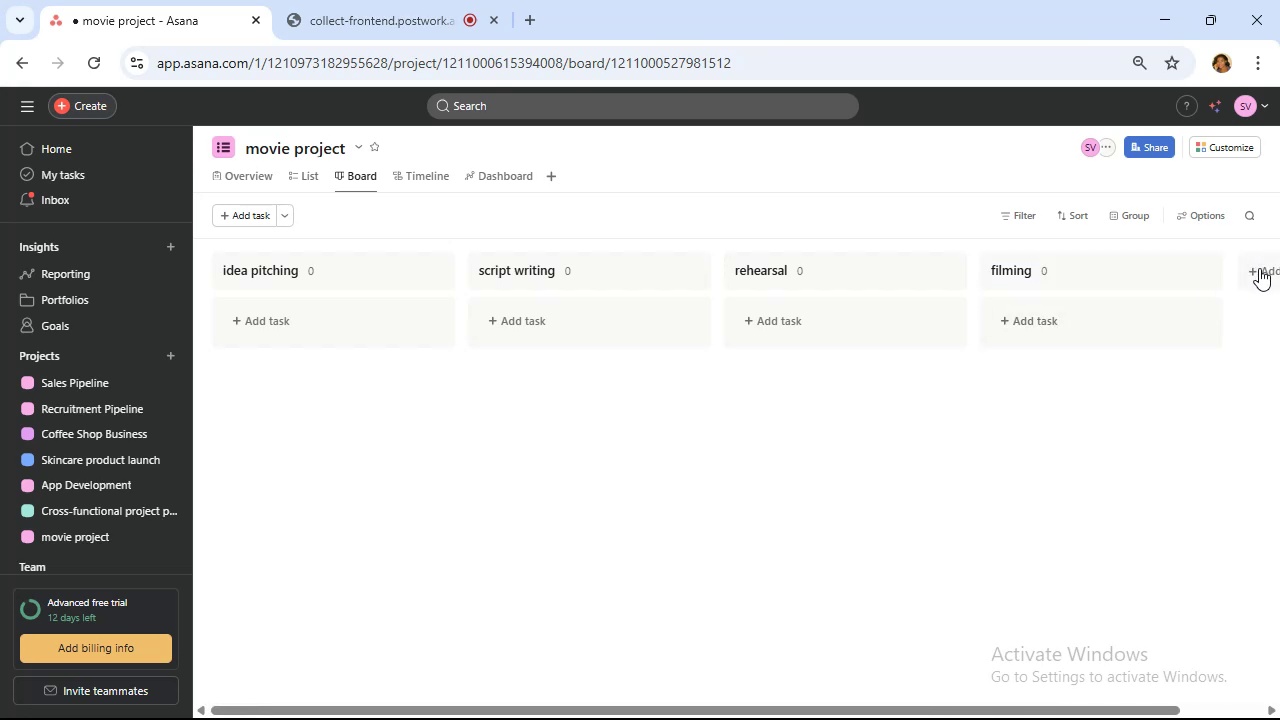 
left_click([1259, 268])
 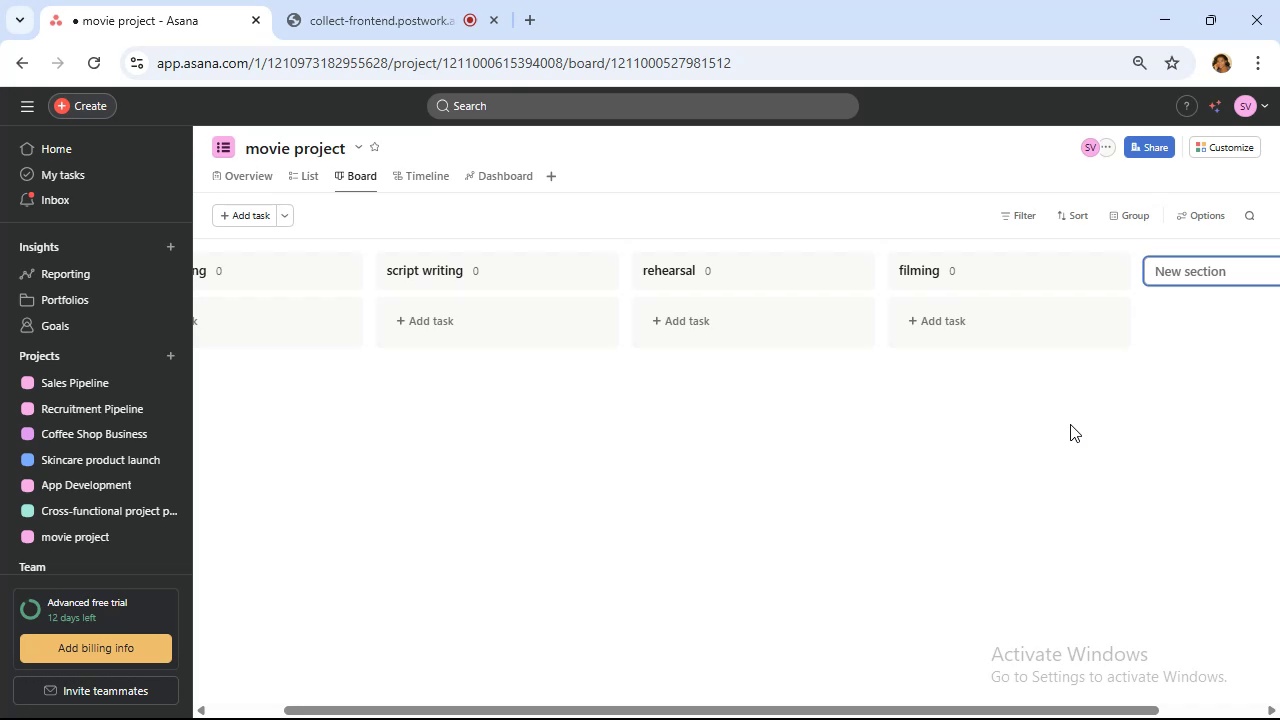 
wait(47.47)
 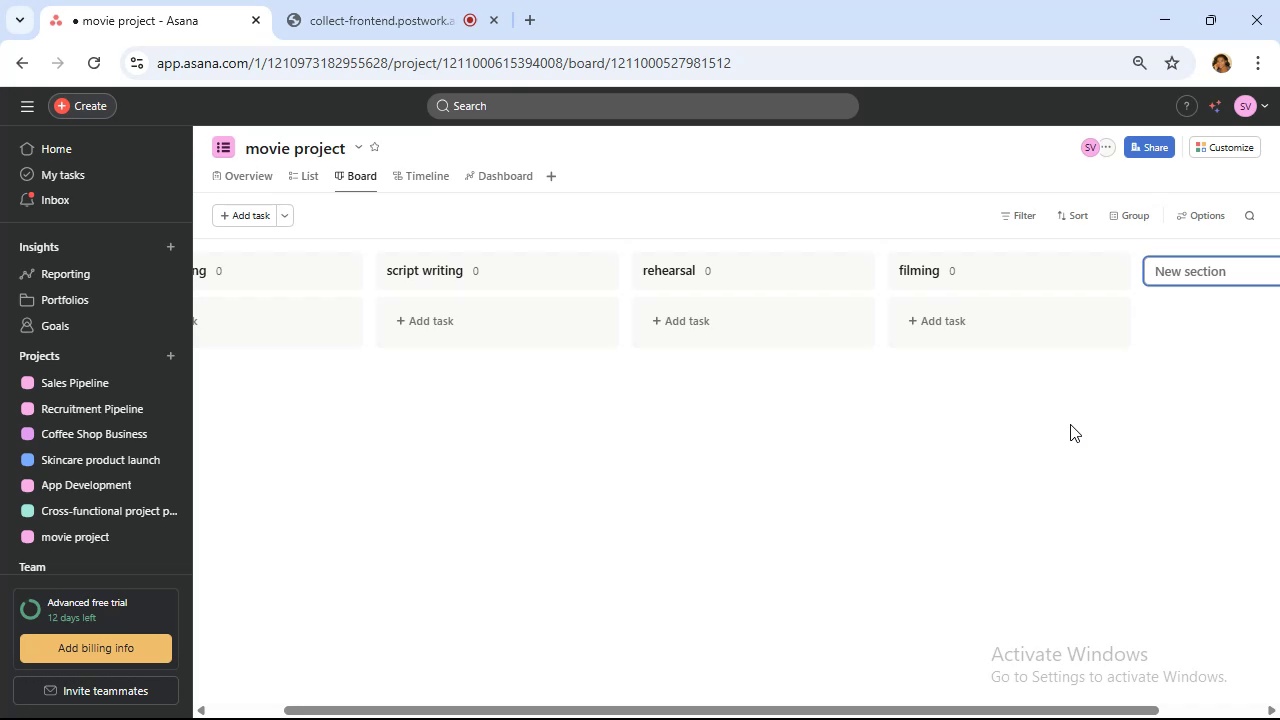 
type(poster design)
 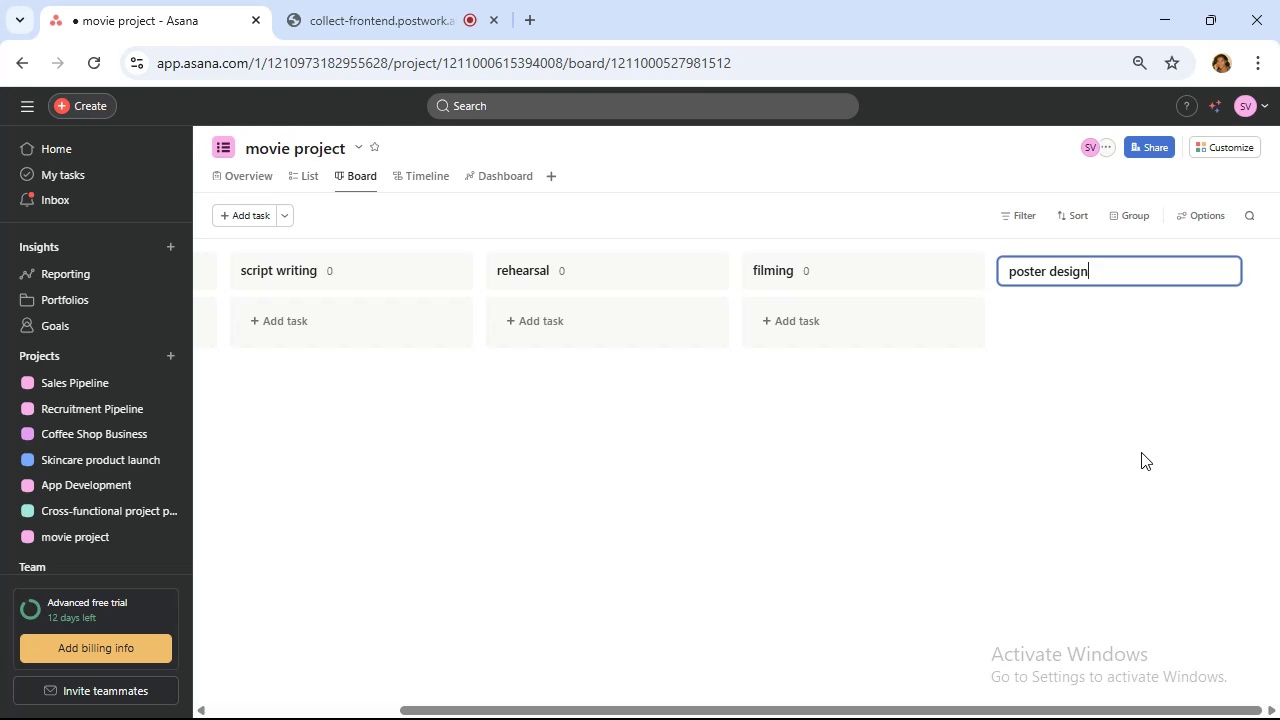 
wait(29.68)
 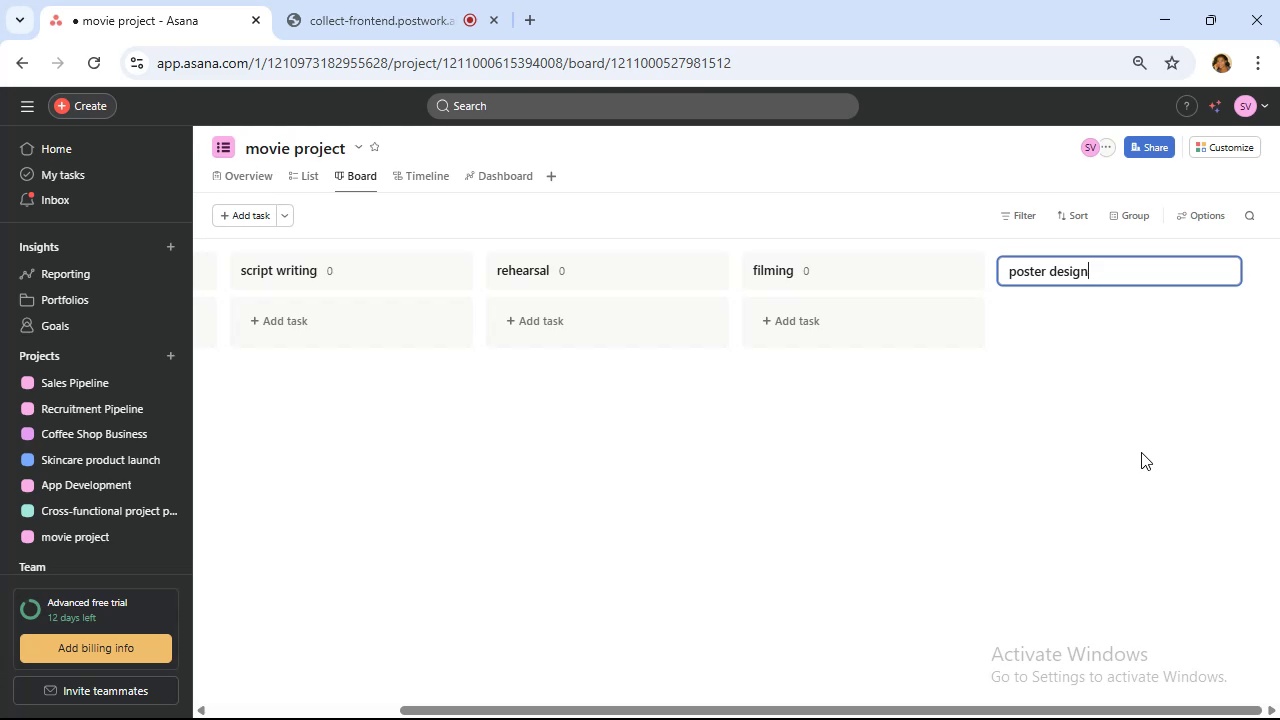 
left_click([1103, 397])
 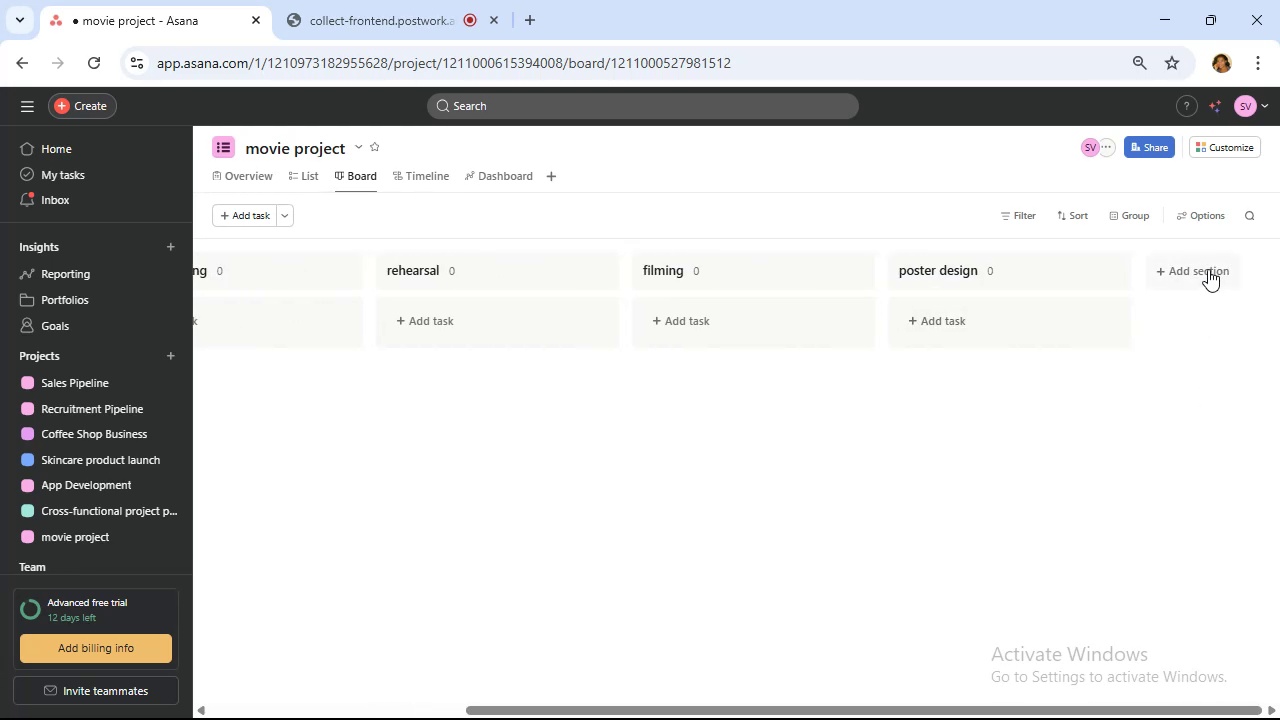 
left_click([1208, 269])
 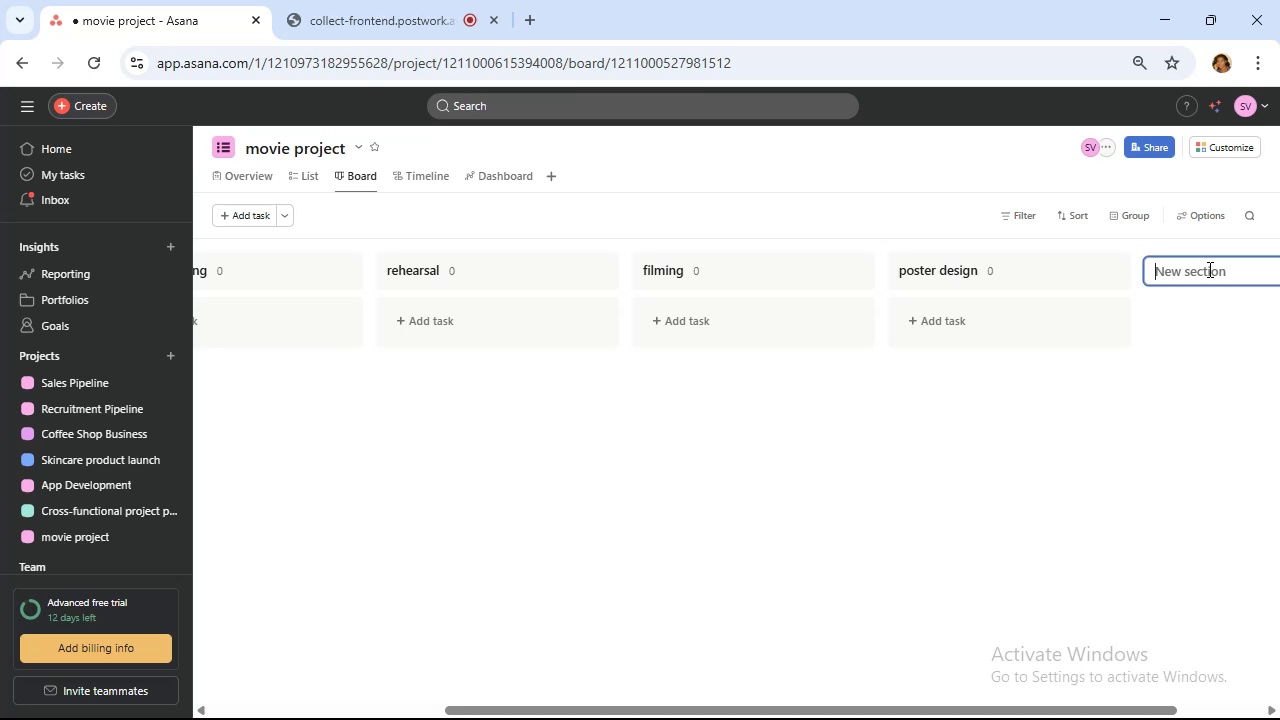 
wait(9.41)
 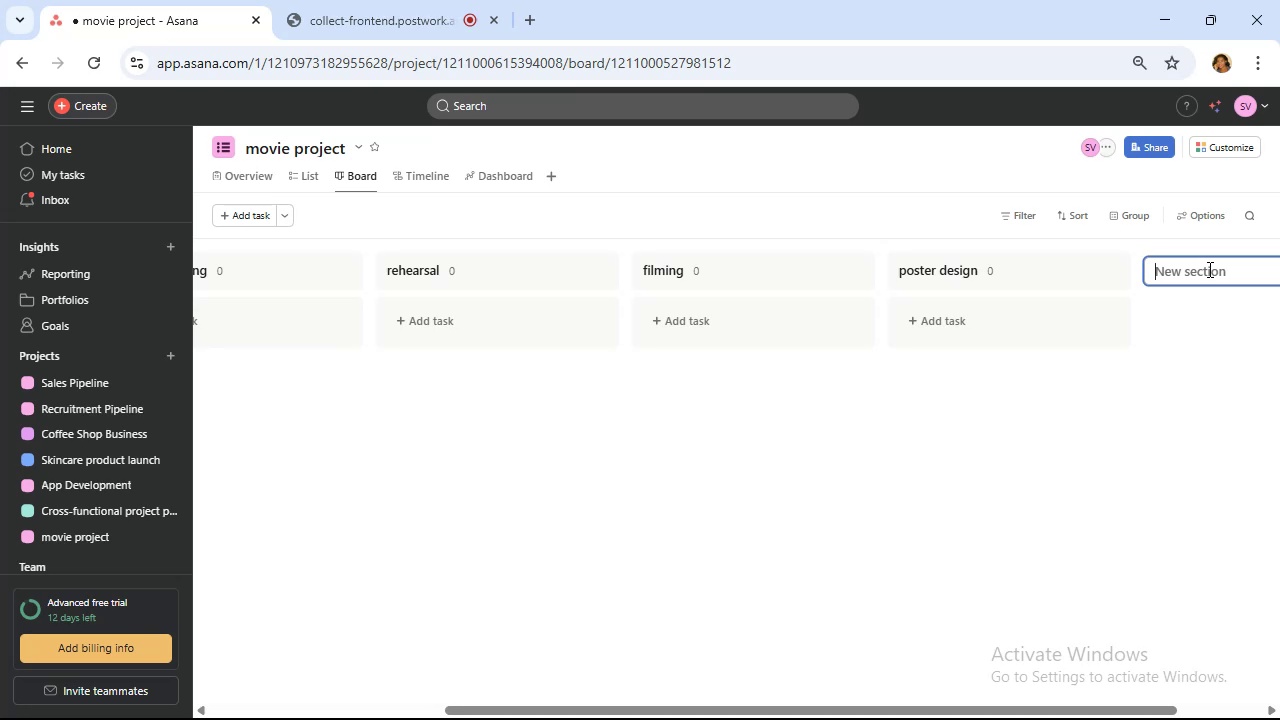 
type(Done)
 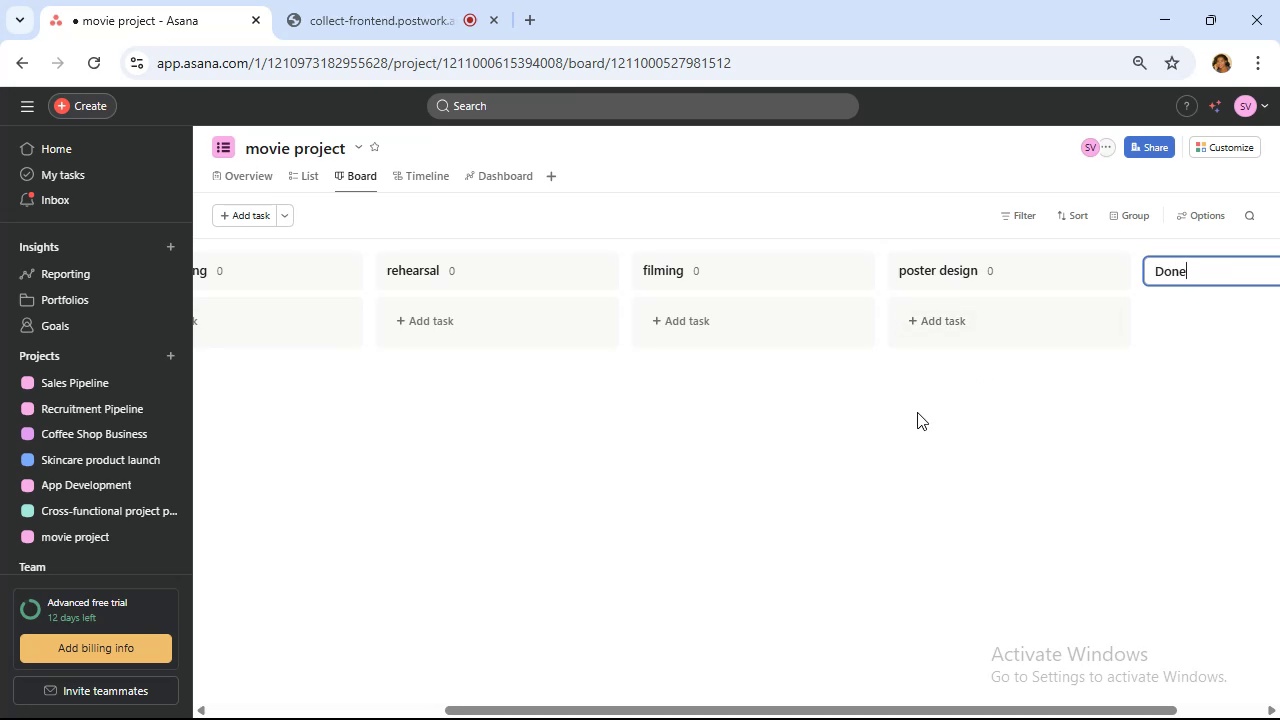 
left_click([883, 436])
 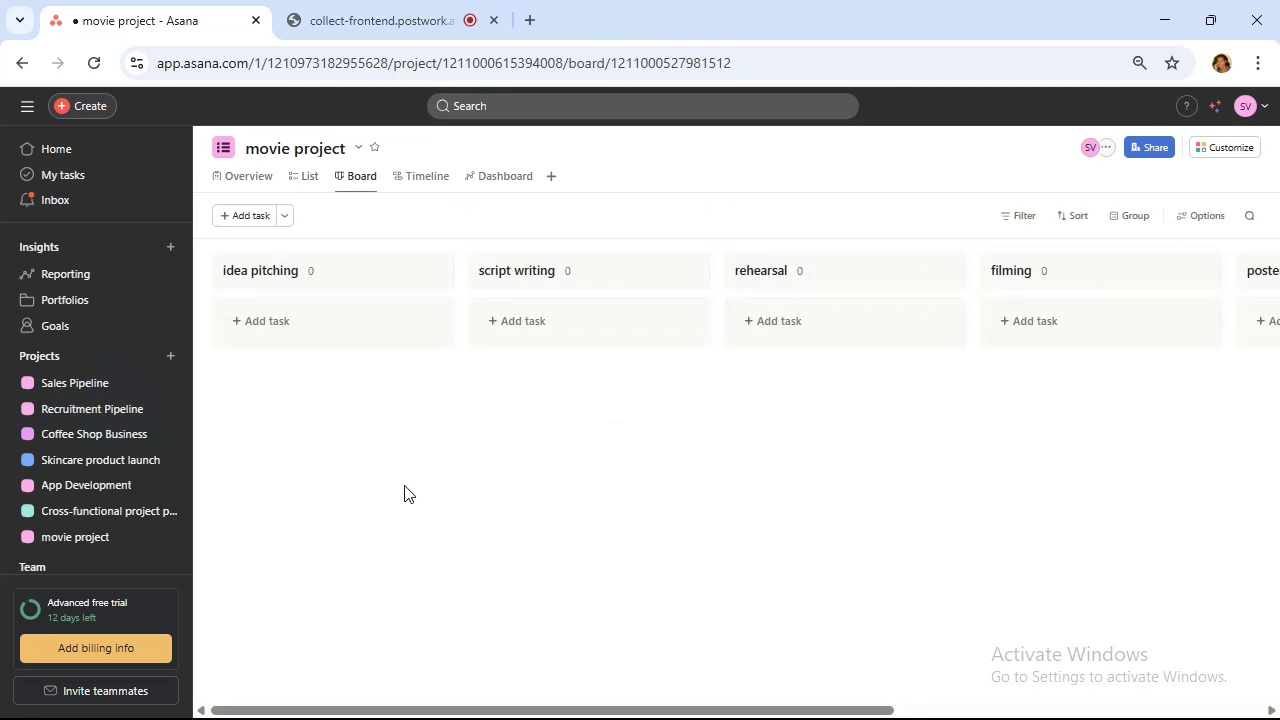 
wait(12.46)
 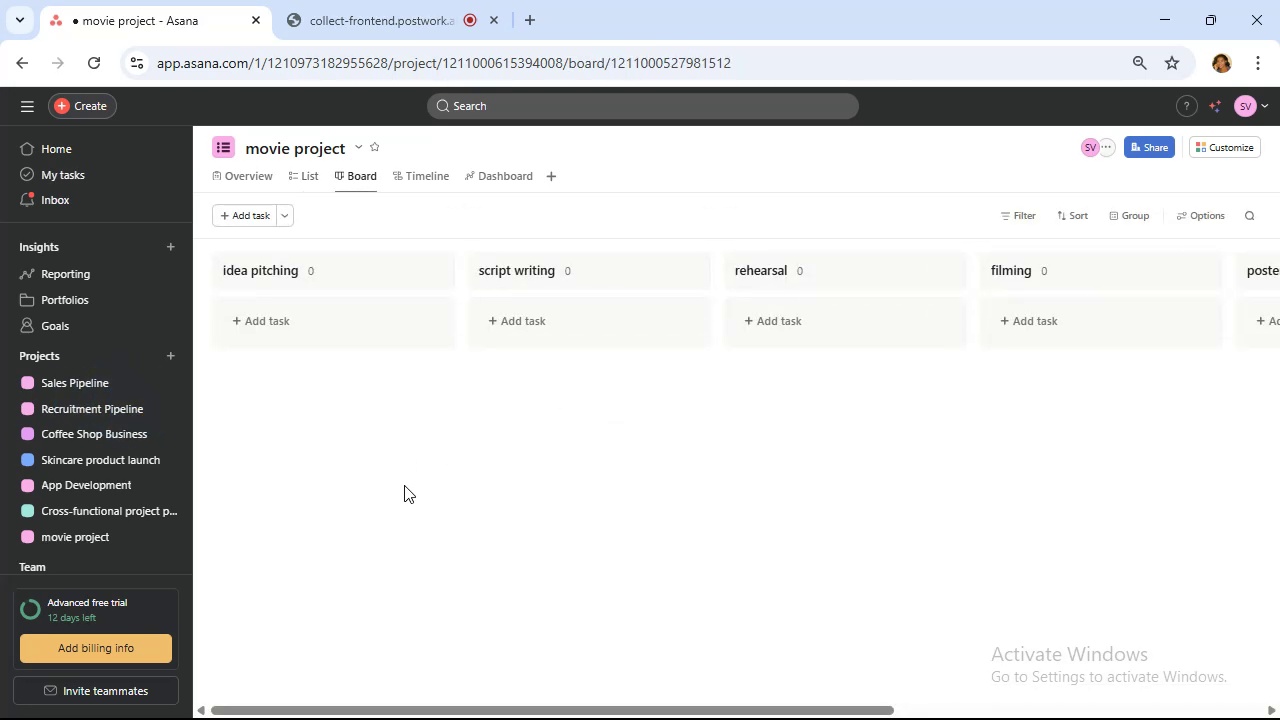 
left_click_drag(start_coordinate=[811, 713], to_coordinate=[1278, 686])
 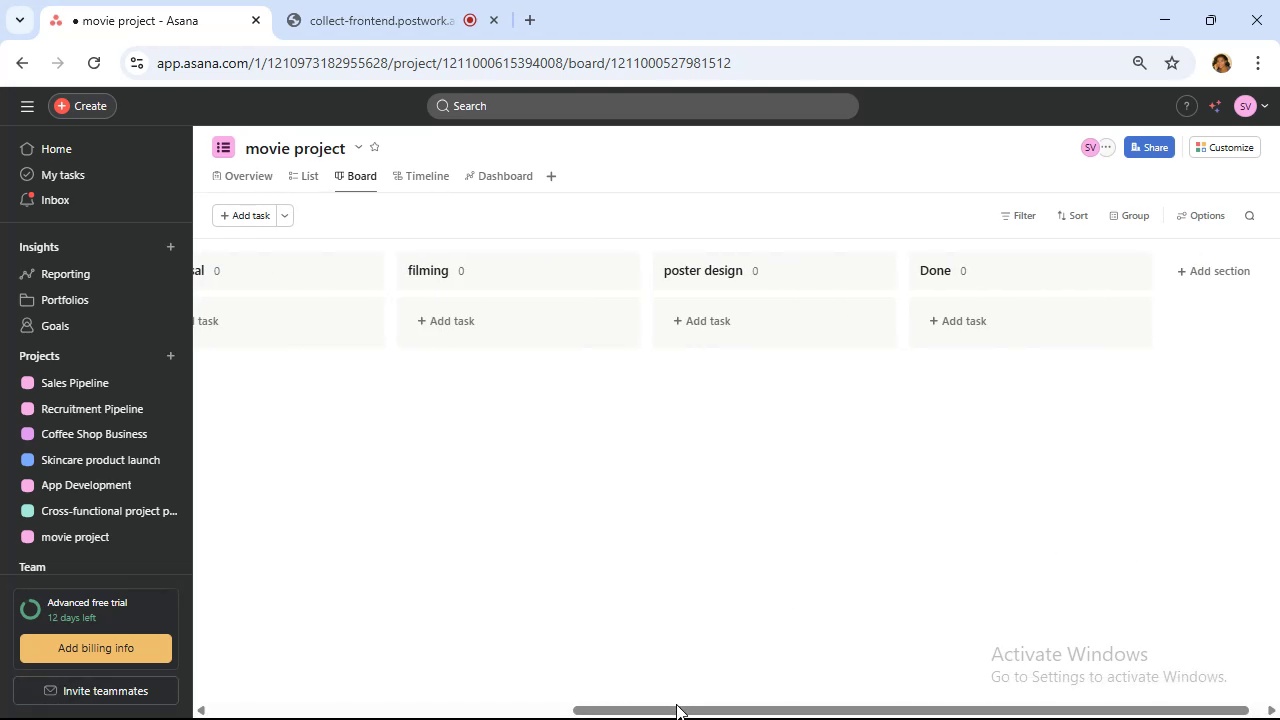 
left_click_drag(start_coordinate=[677, 710], to_coordinate=[183, 674])
 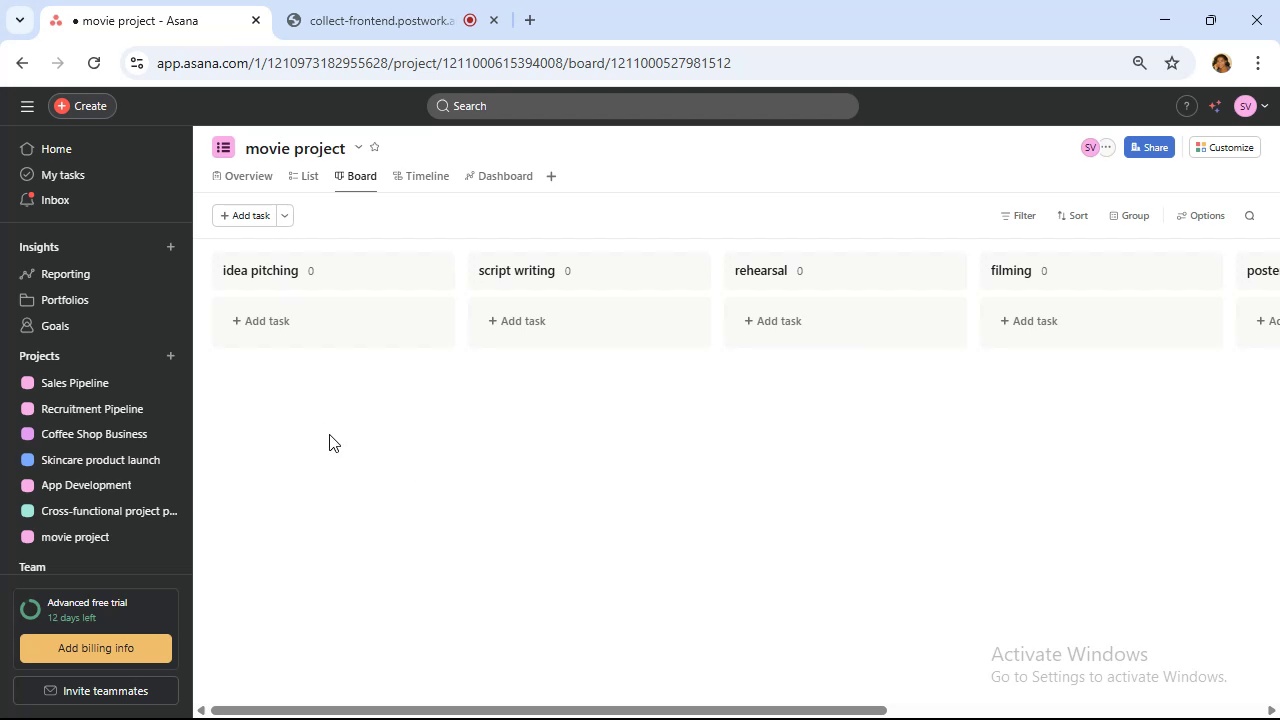 
wait(7.62)
 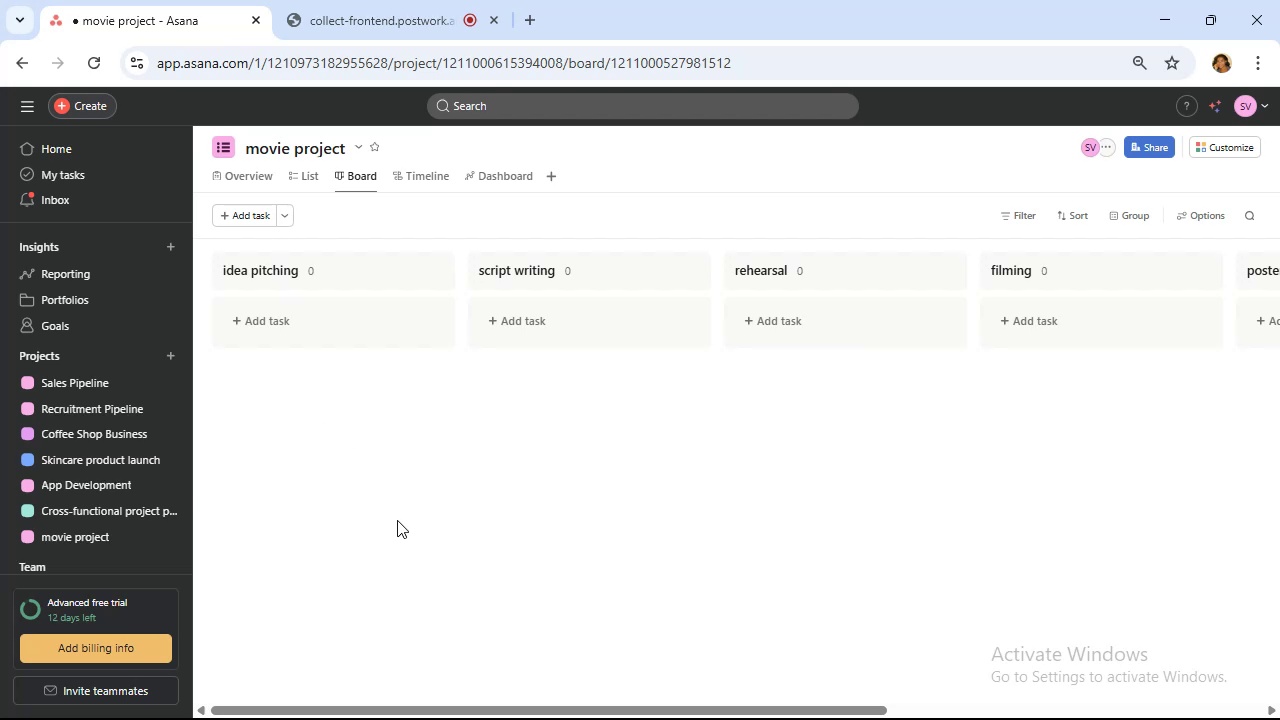 
left_click([293, 321])
 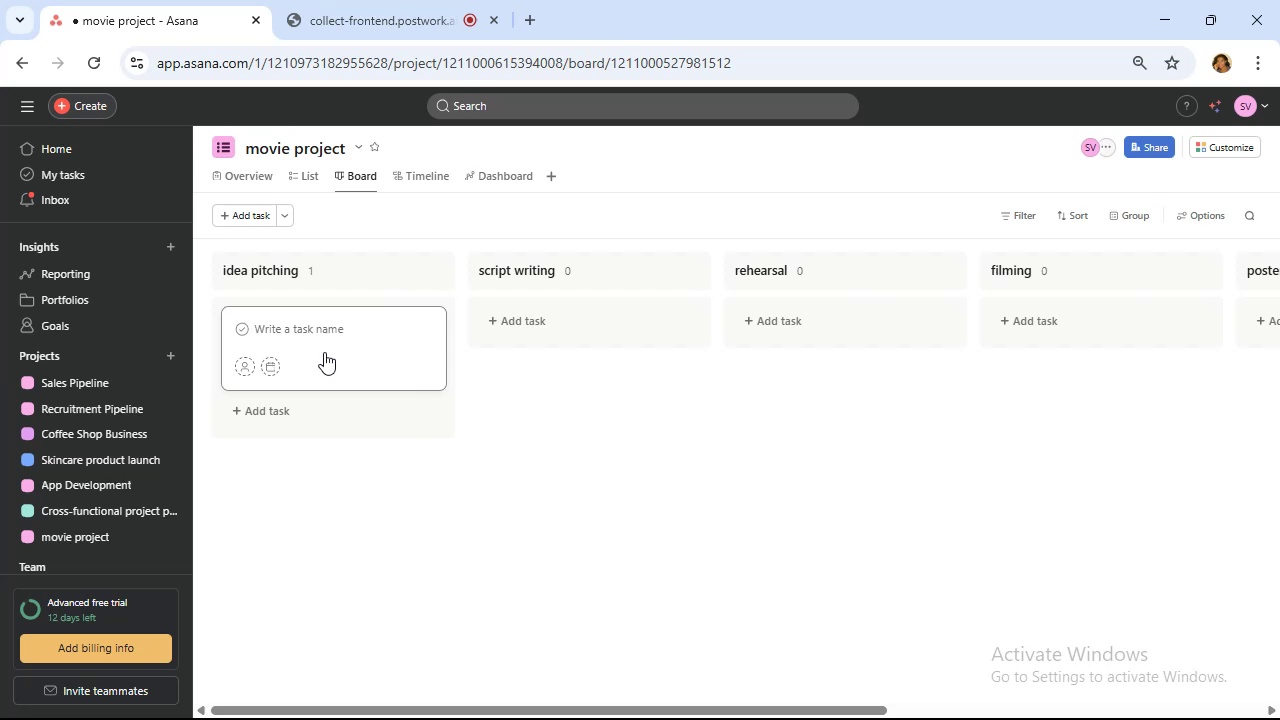 
wait(20.32)
 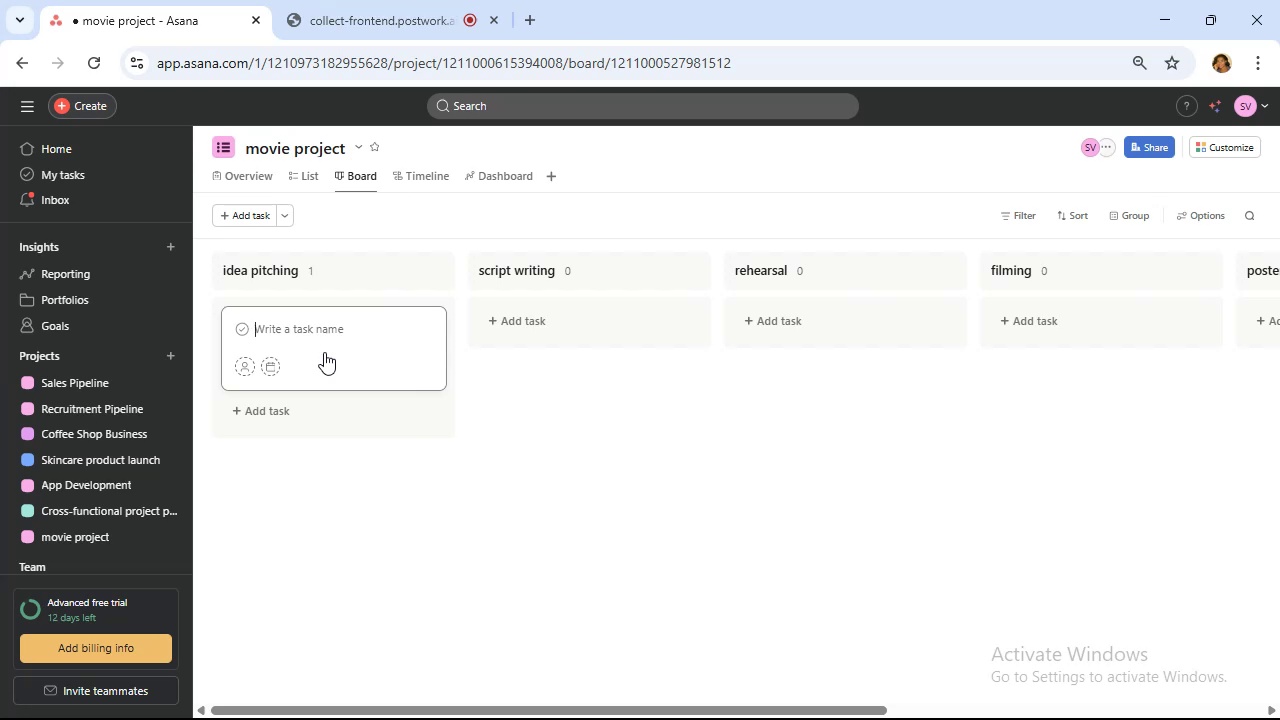 
type(Pitch concept to shark lawyer)
 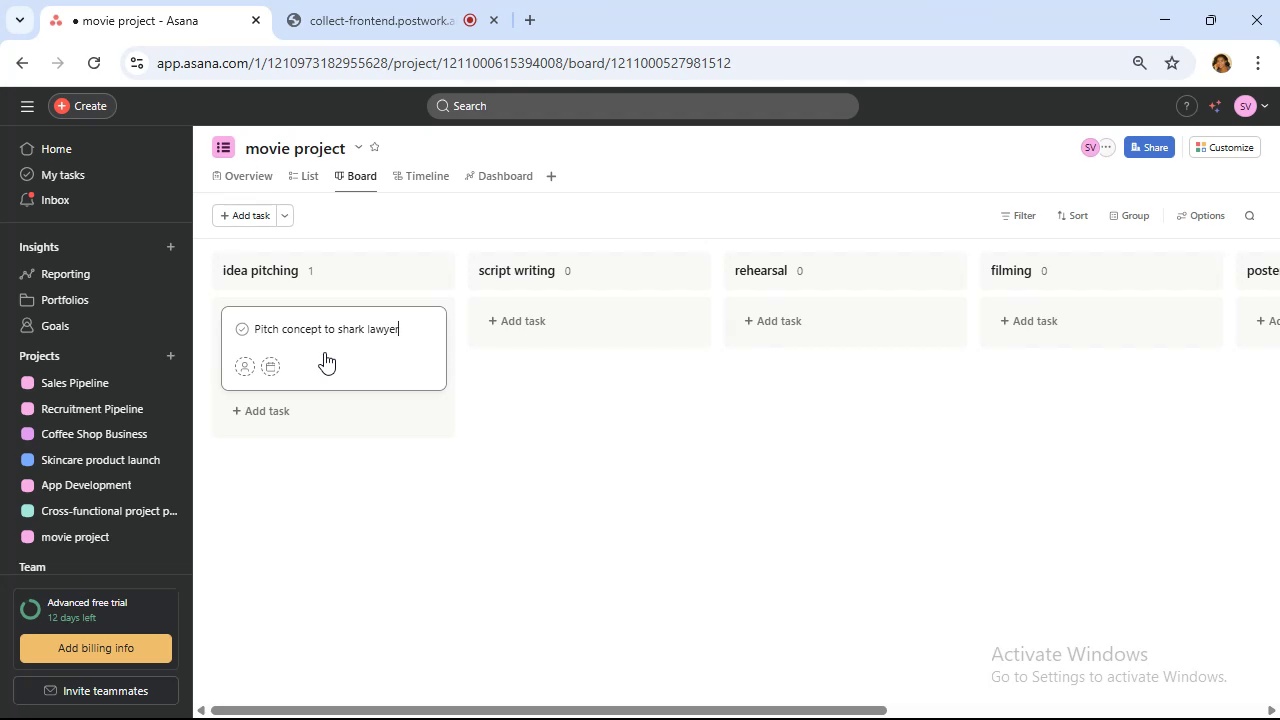 
wait(39.03)
 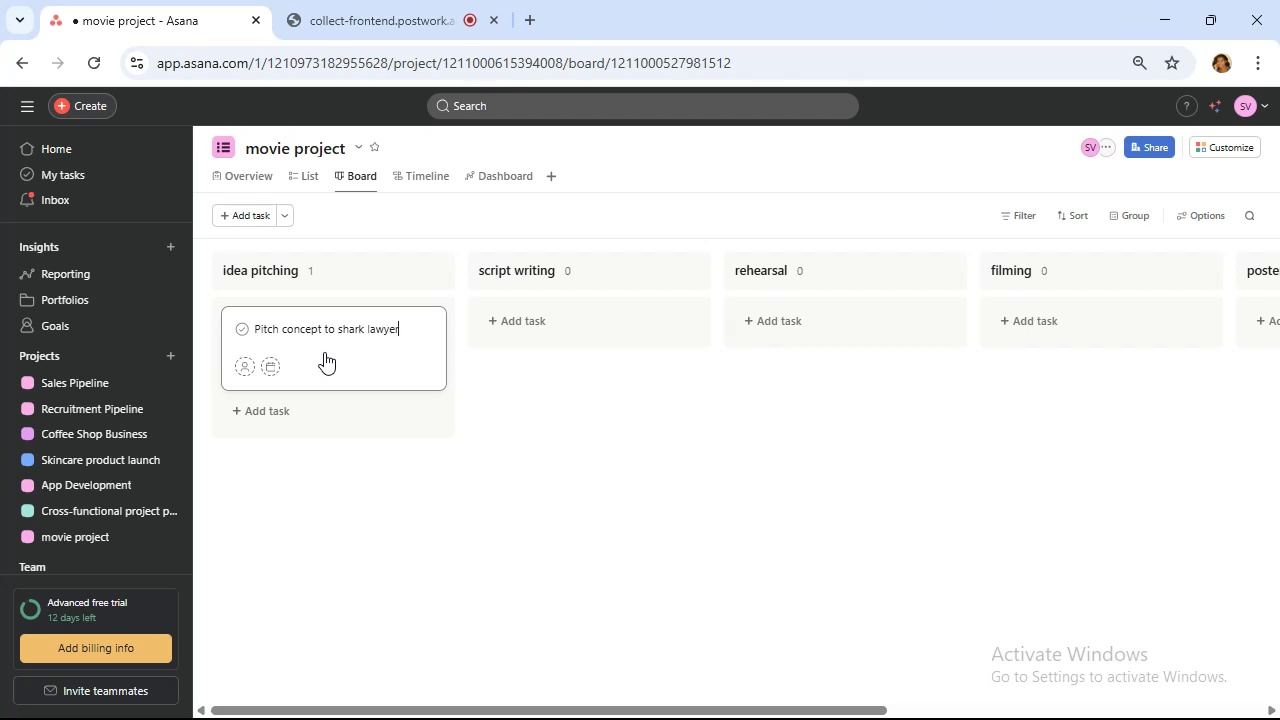 
mouse_move([377, 350])
 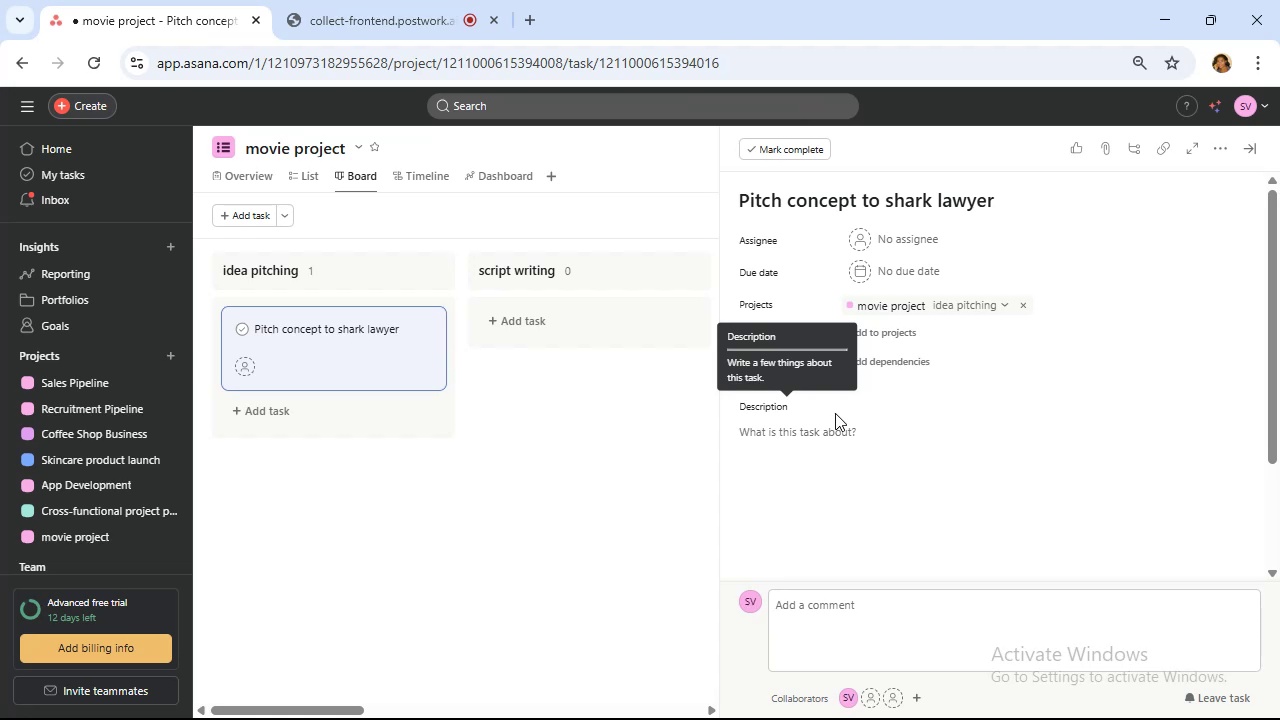 
wait(16.21)
 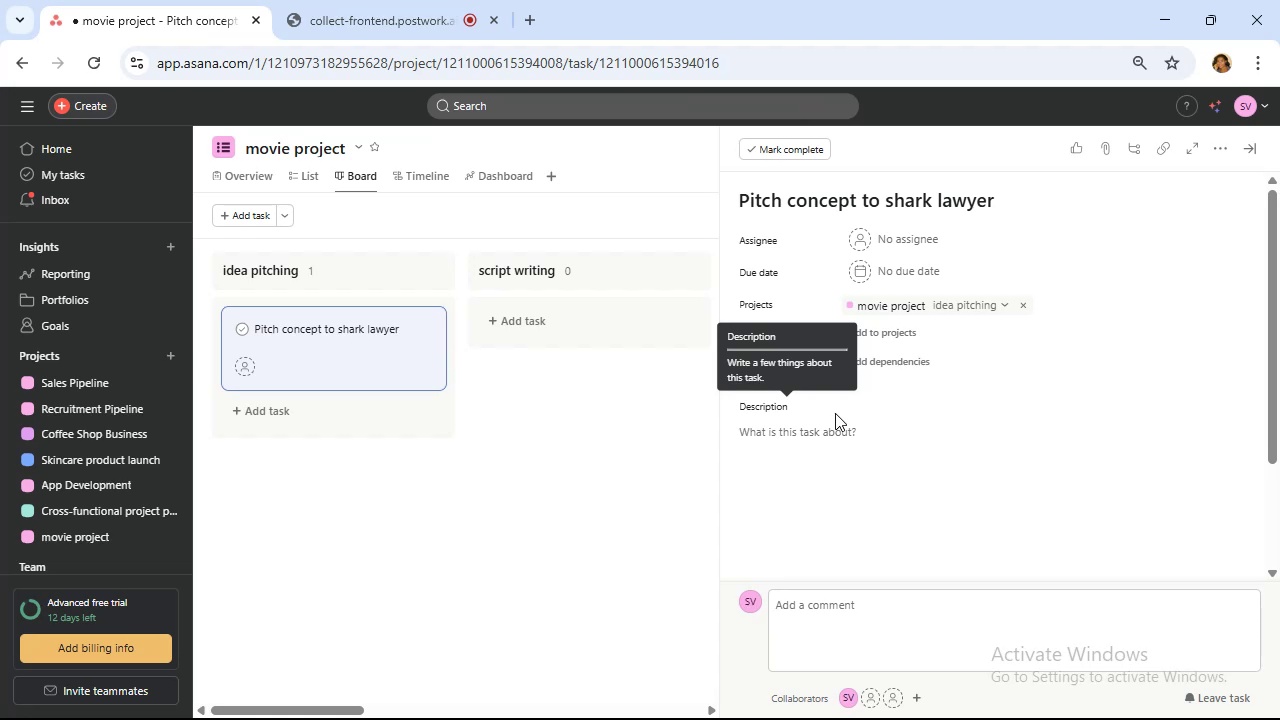 
mouse_move([337, 401])
 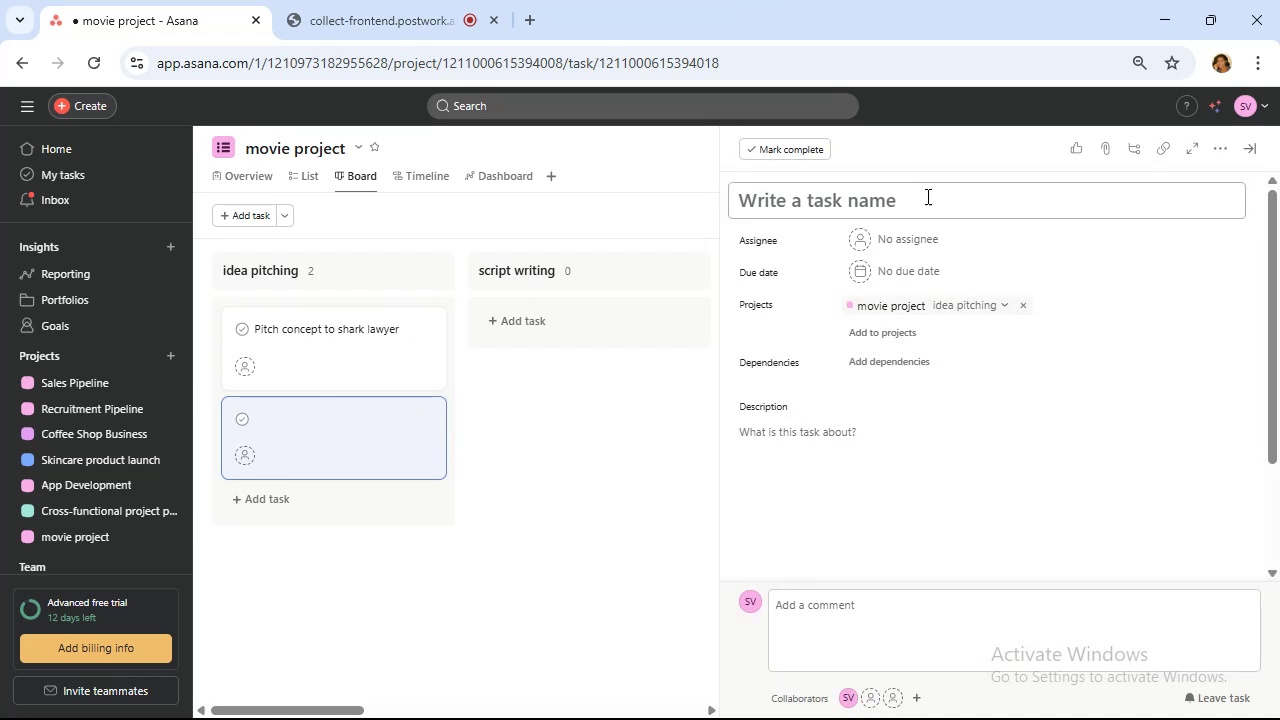 
left_click([926, 209])
 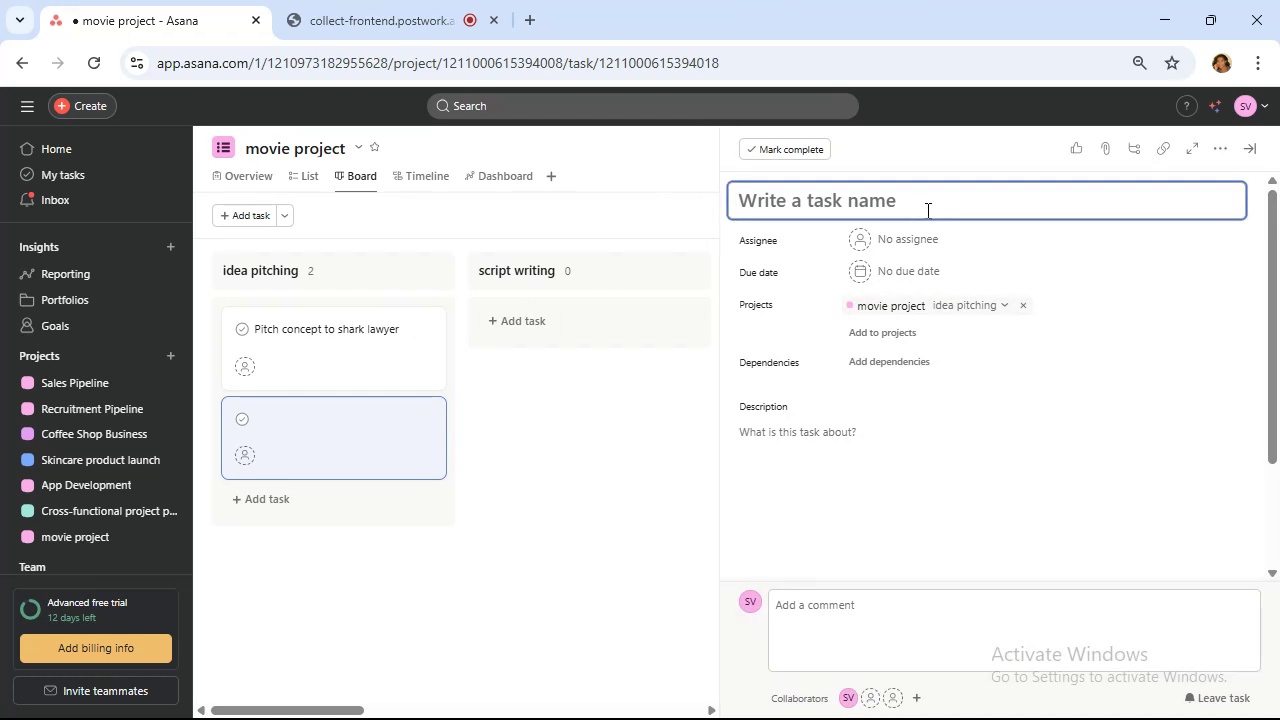 
type(conceptpitching for )
 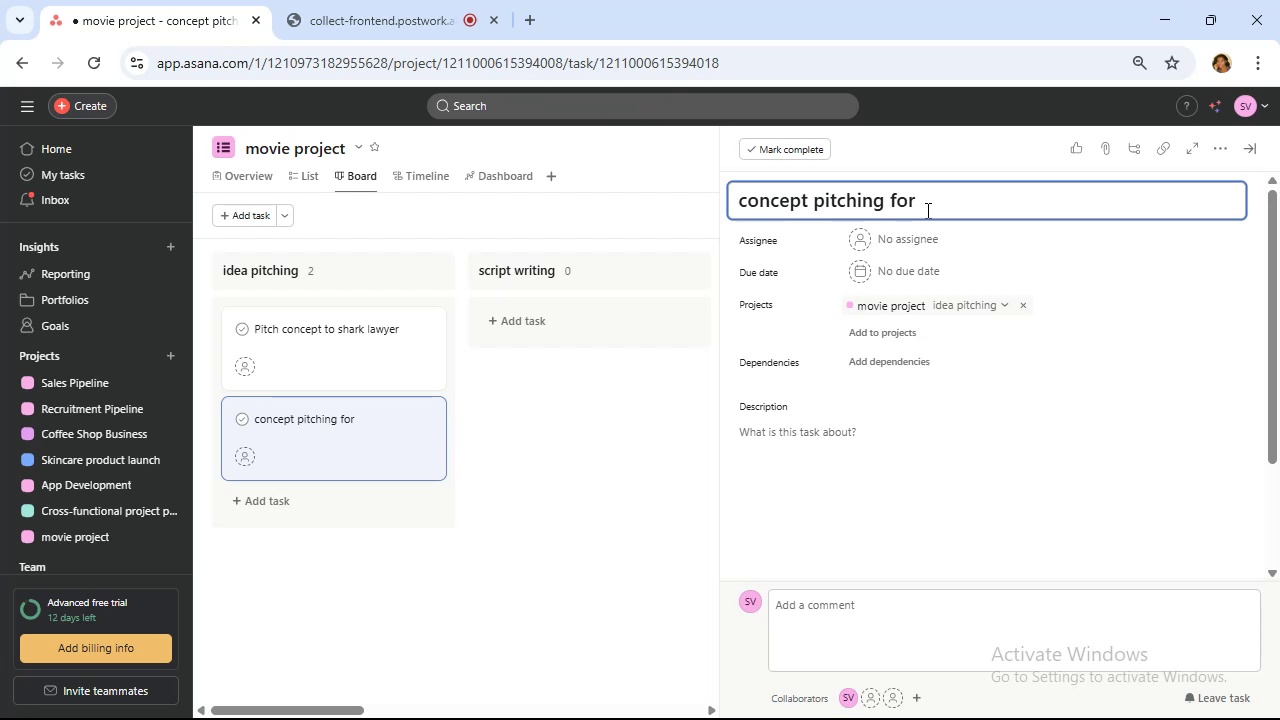 
wait(21.86)
 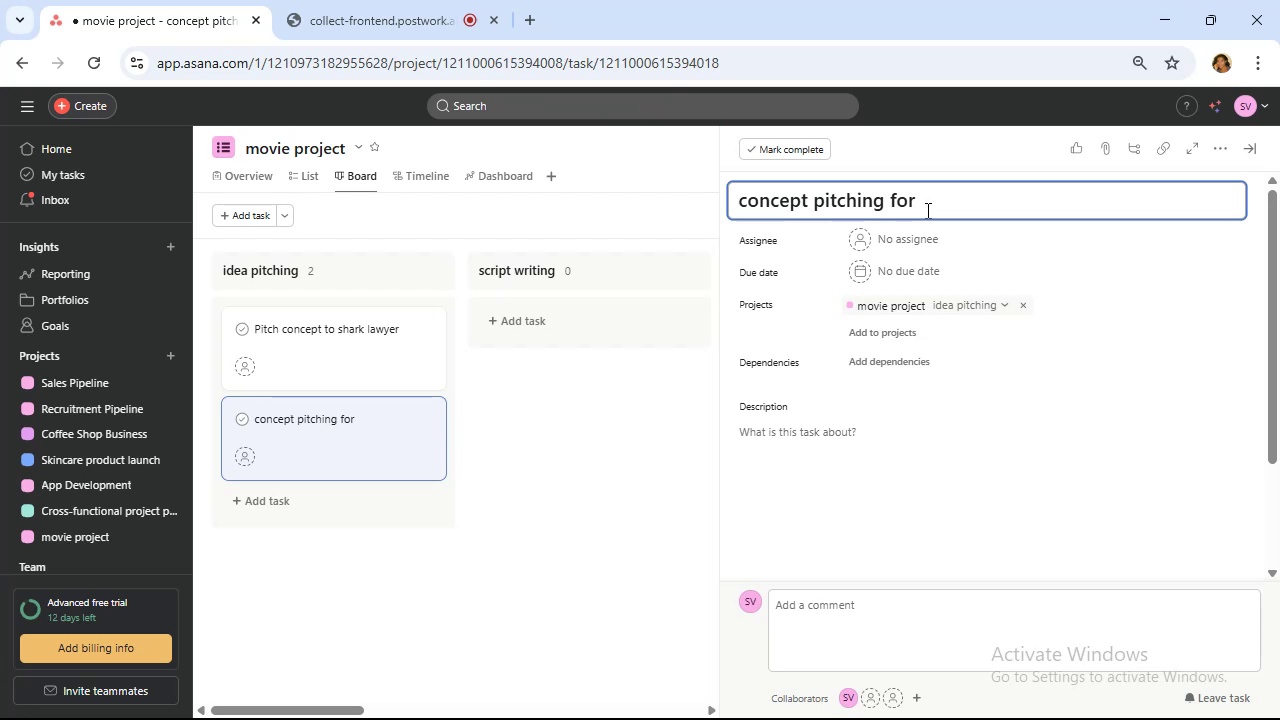 
type(alien invasion)
 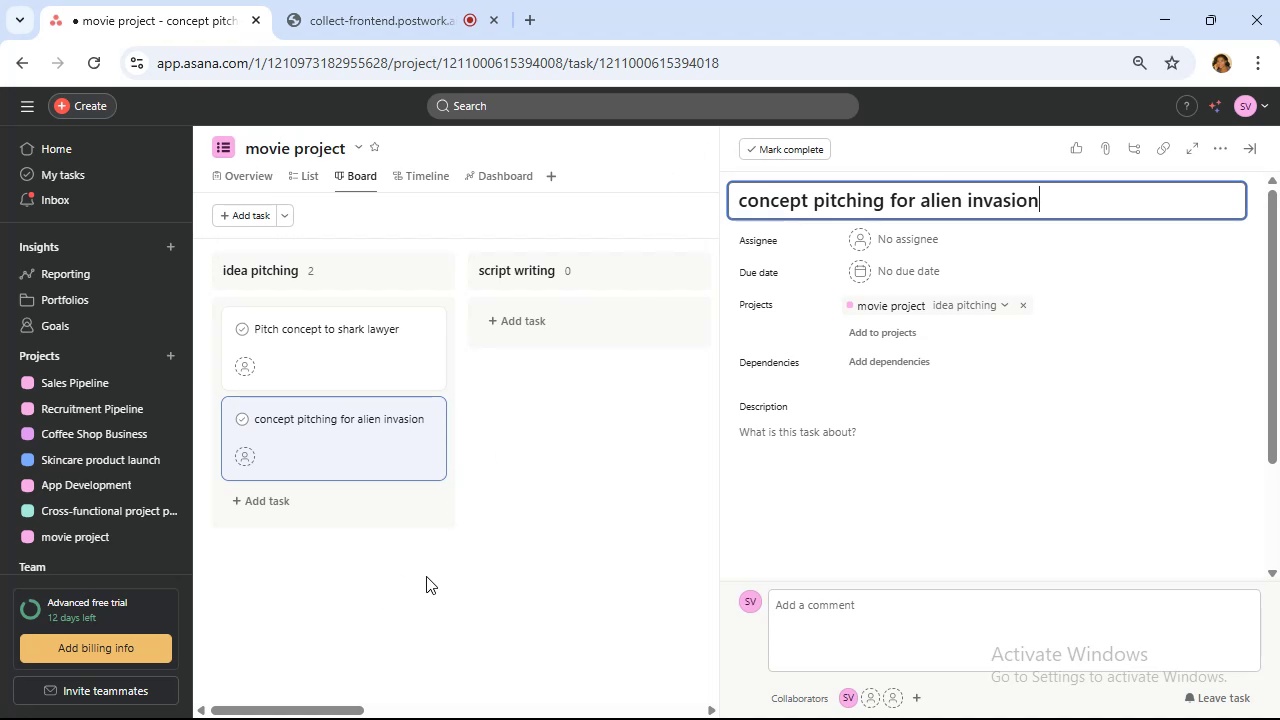 
wait(5.87)
 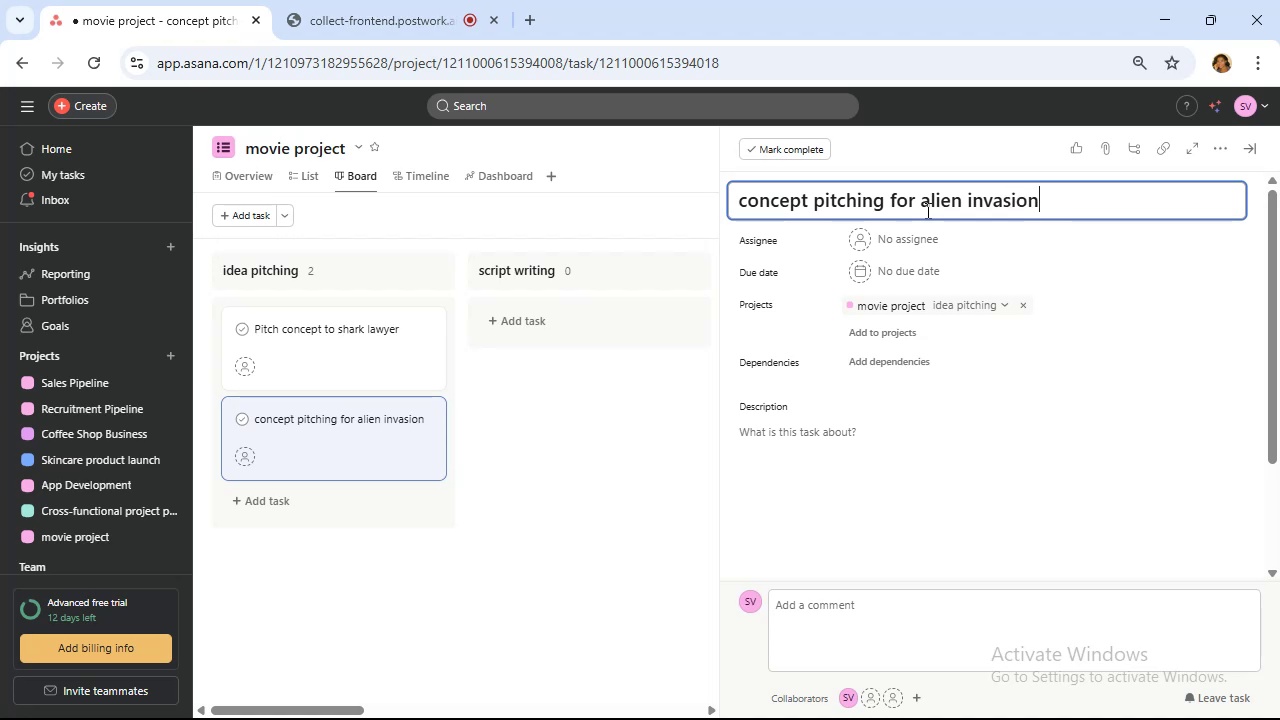 
left_click([297, 506])
 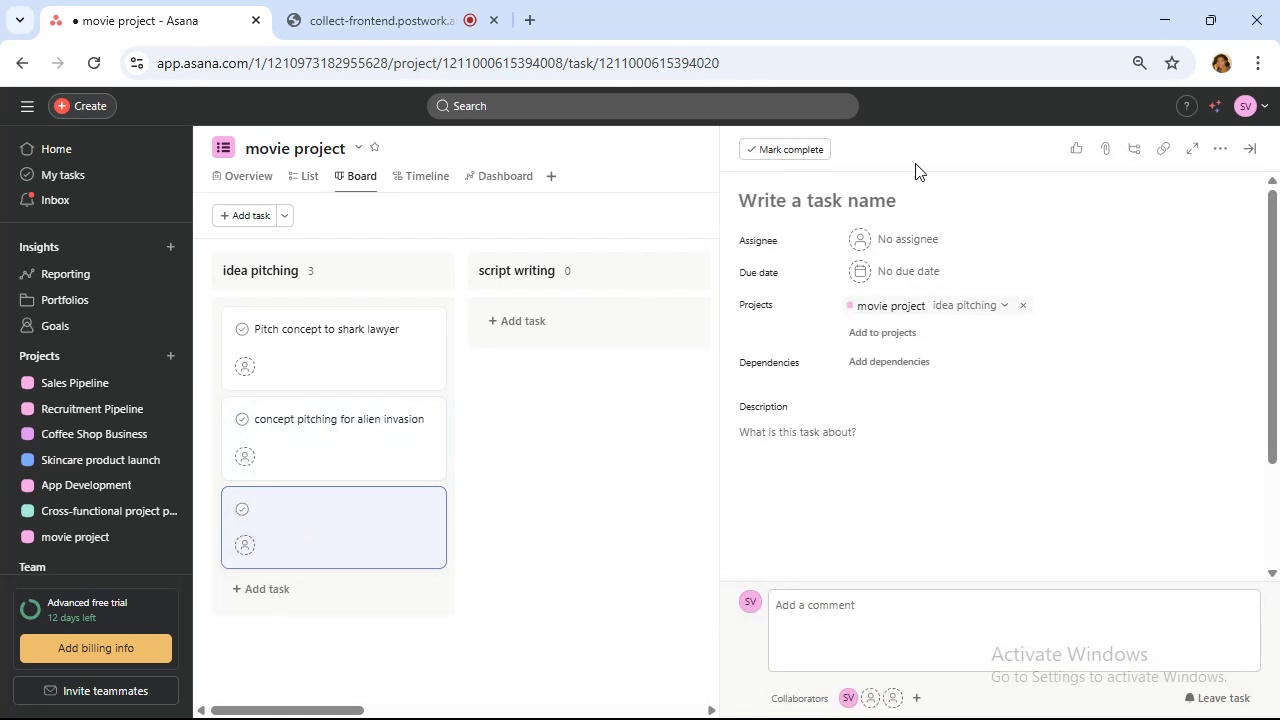 
left_click([931, 202])
 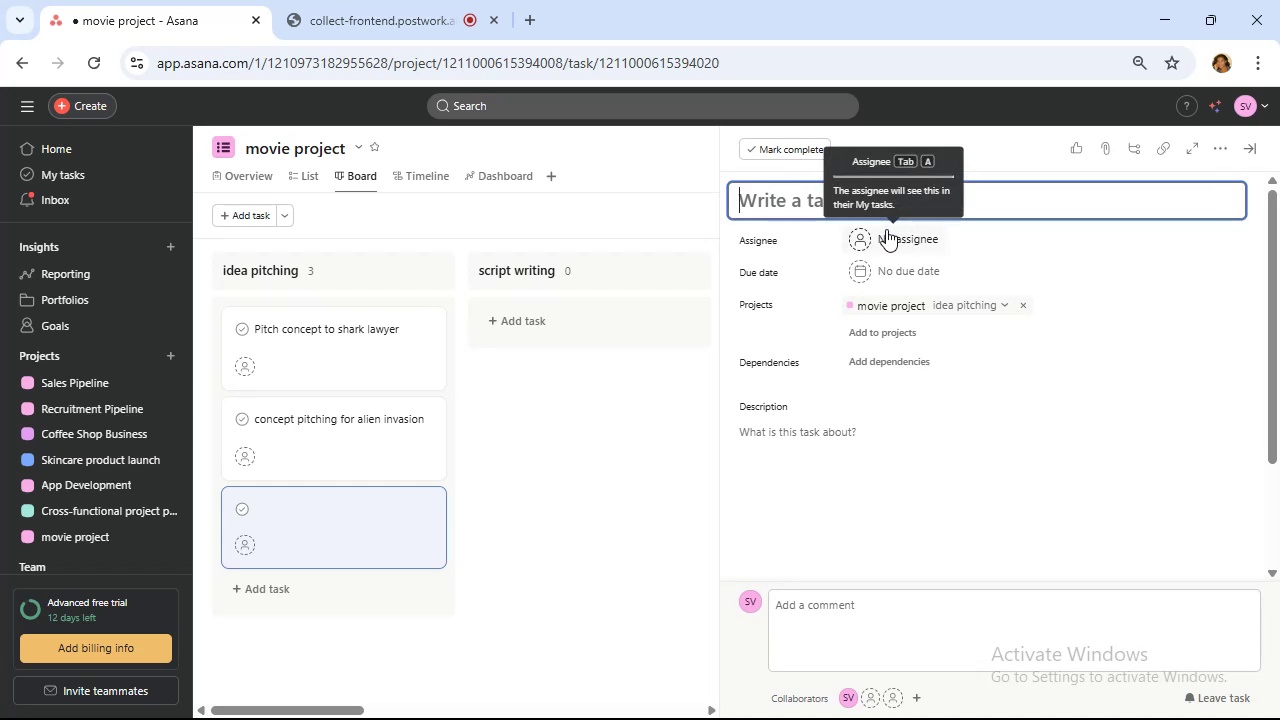 
wait(9.51)
 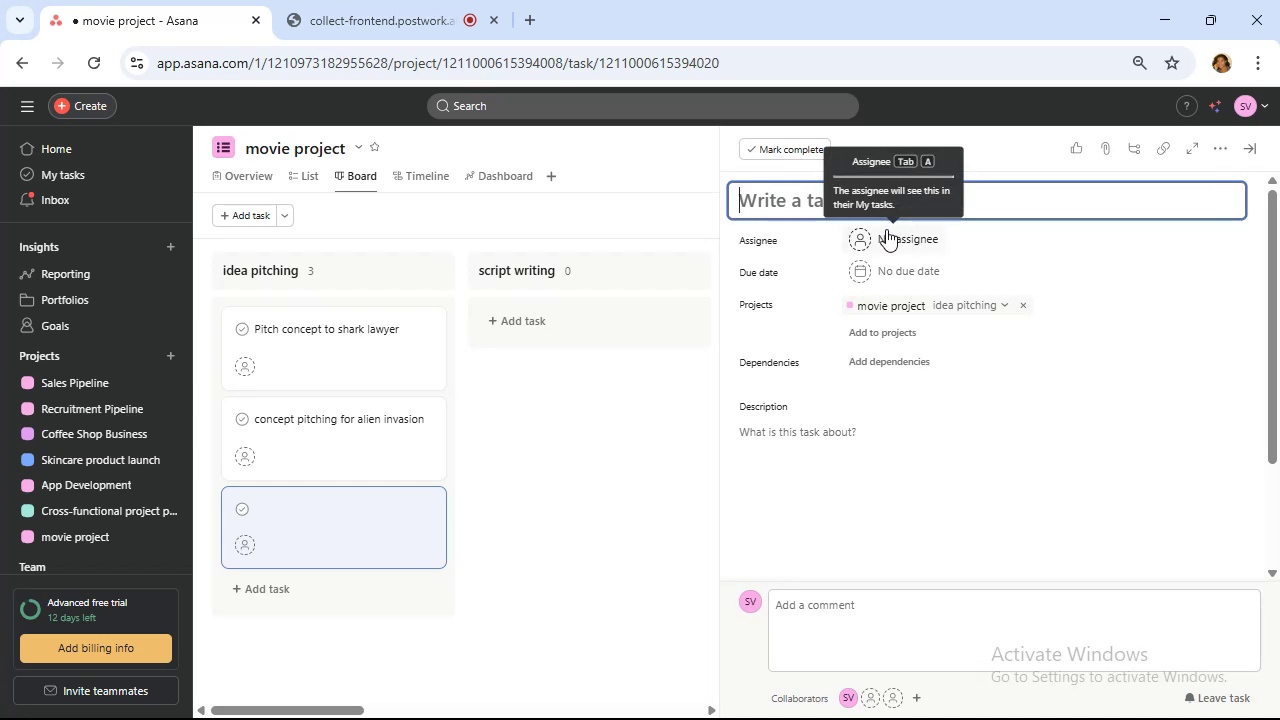 
type(bainstom )
 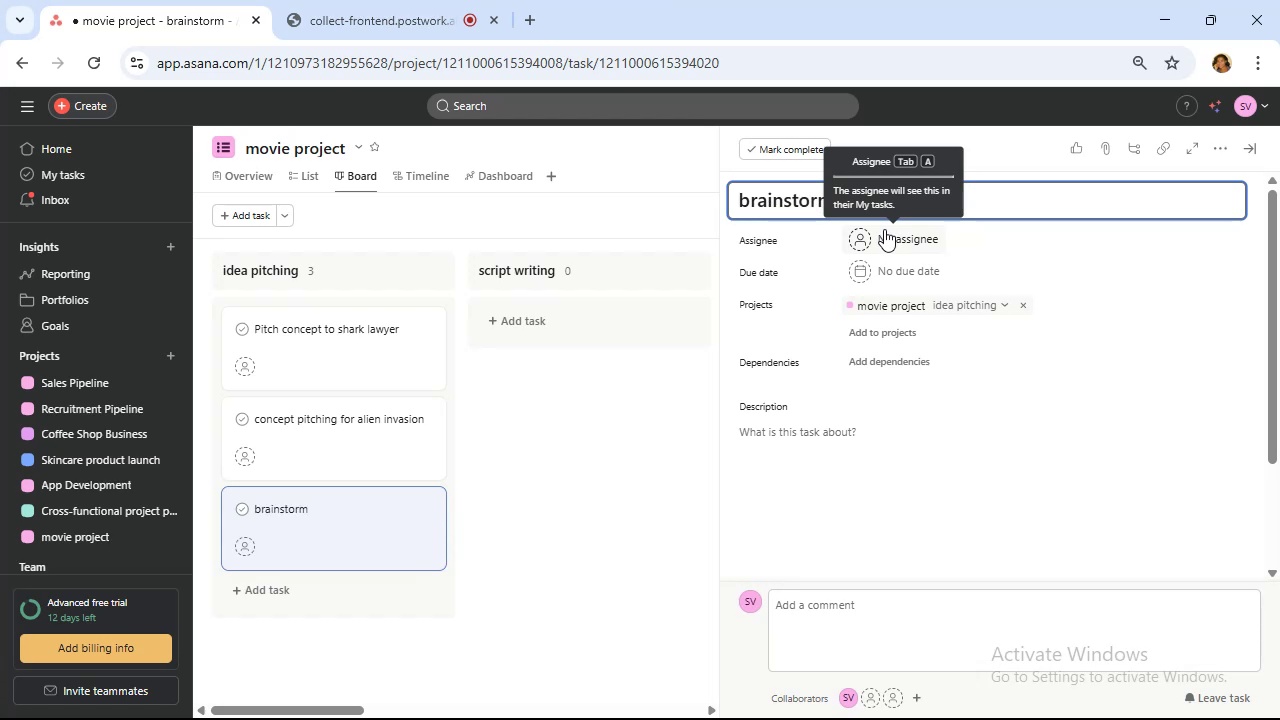 
hold_key(key=R, duration=4.37)
 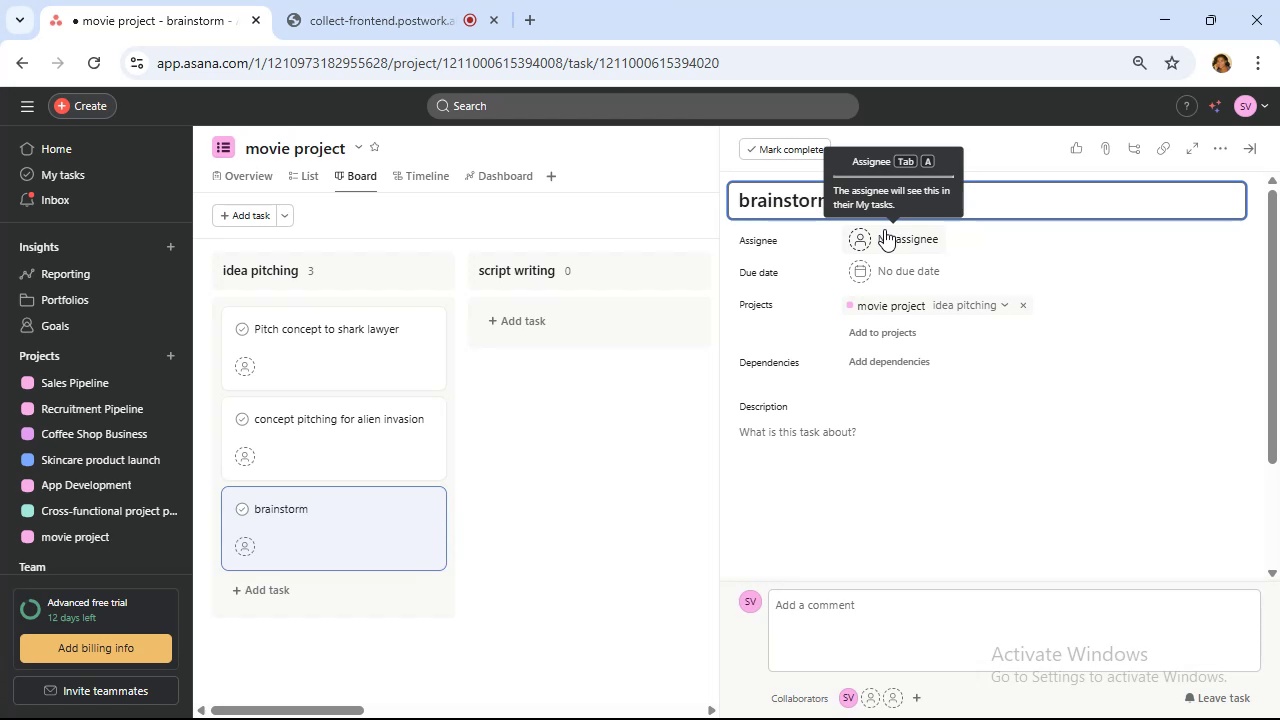 
wait(7.65)
 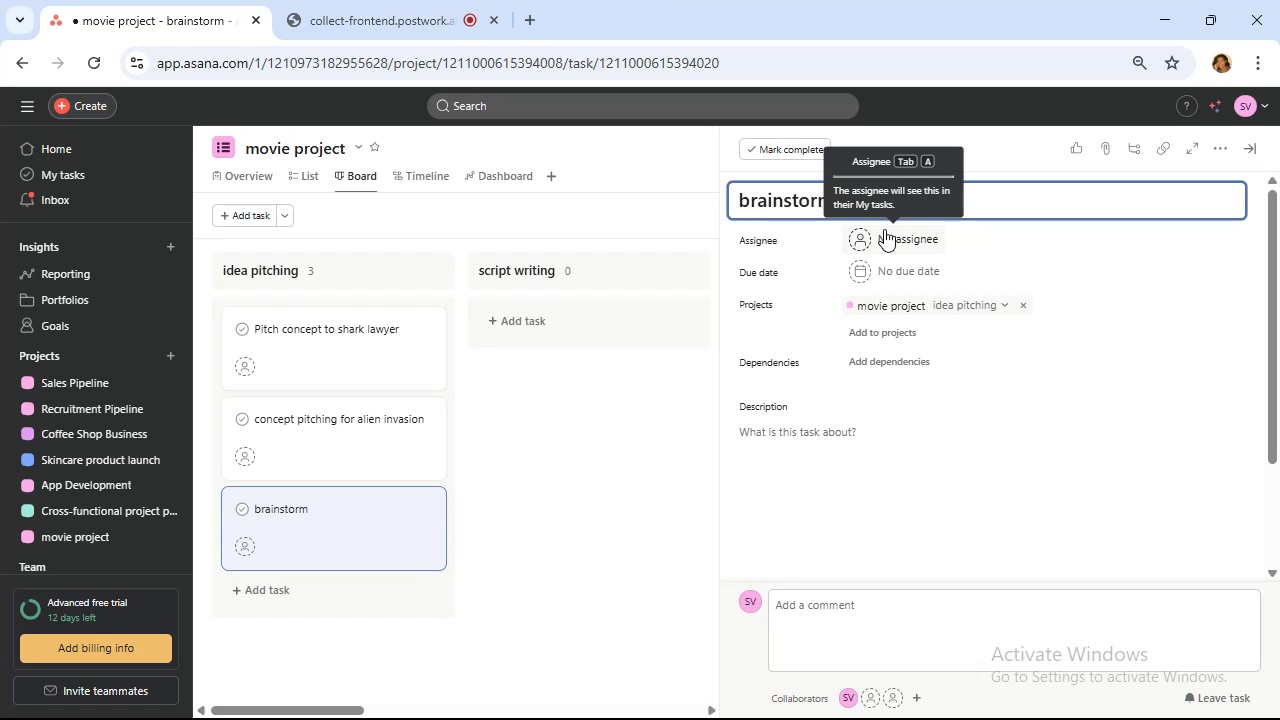 
type(timeline paadox)
 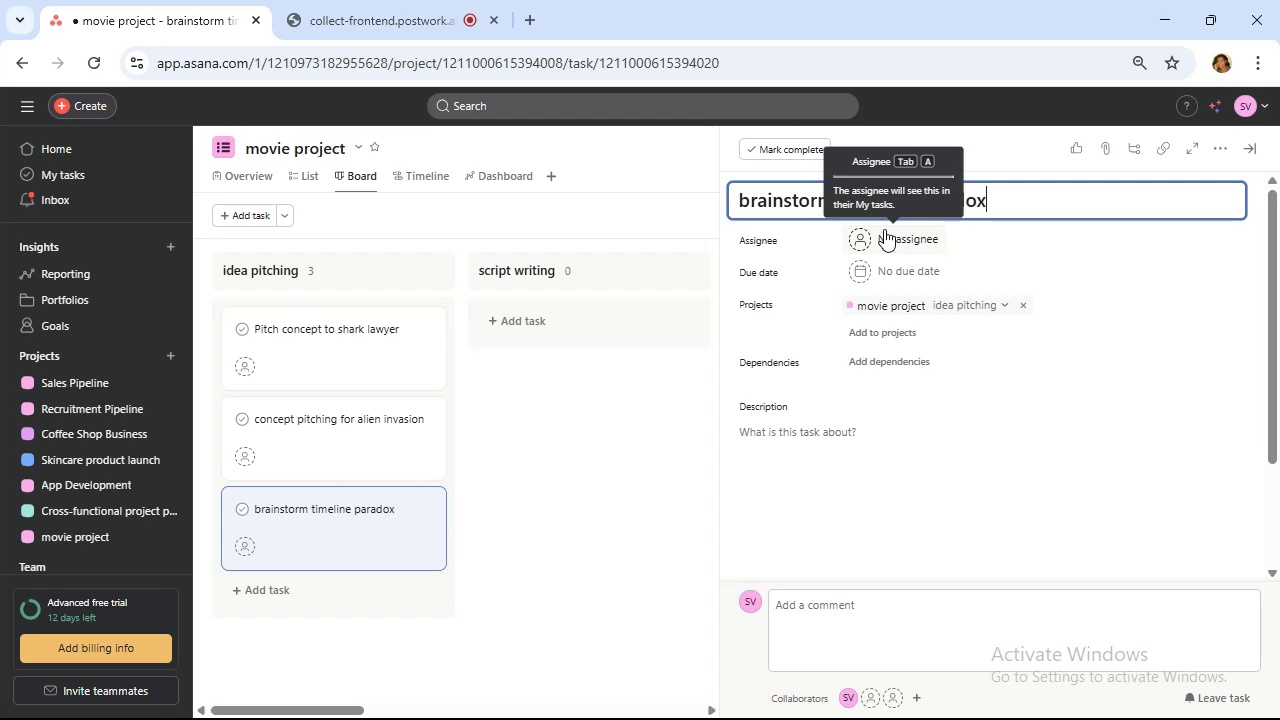 
left_click([1149, 340])
 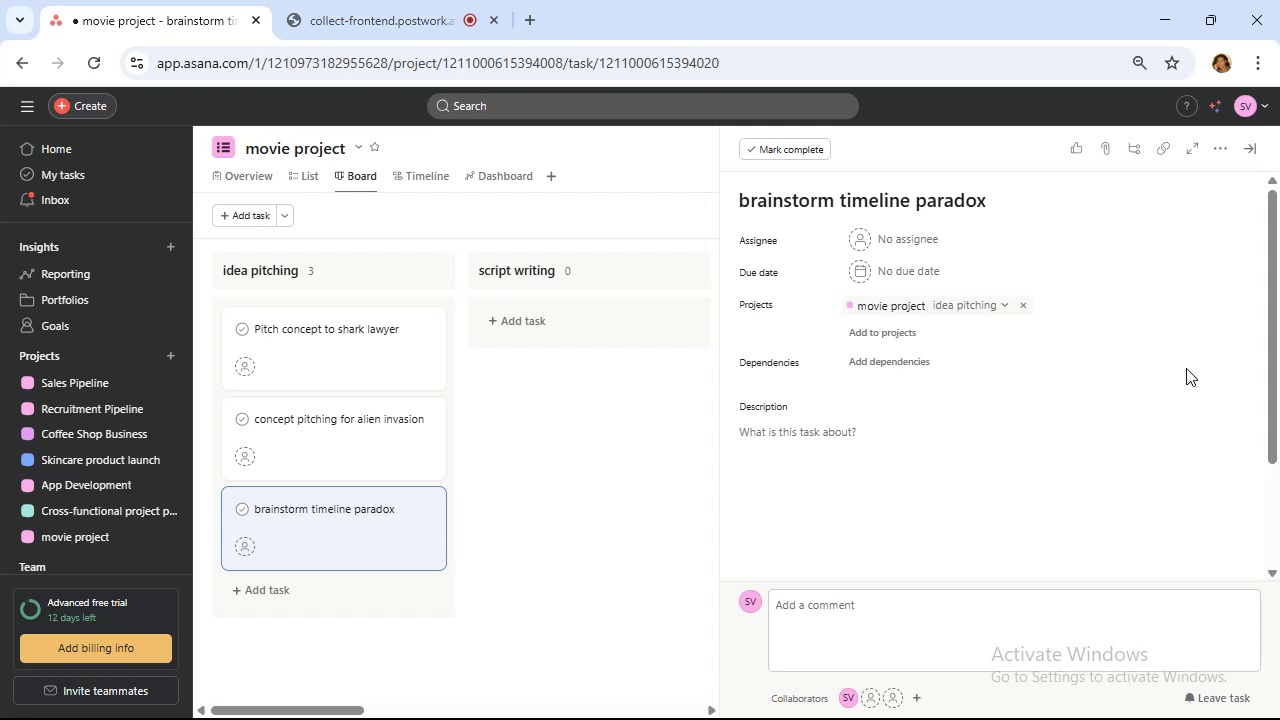 
wait(11.75)
 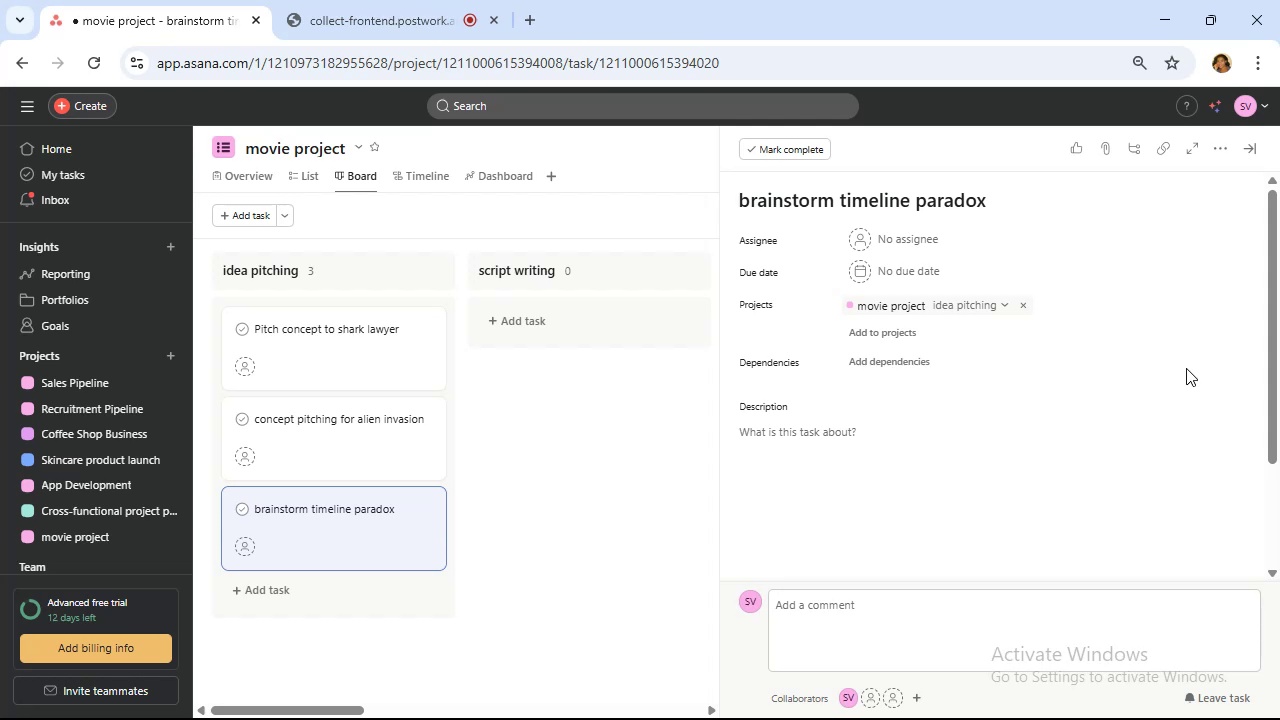 
left_click([1260, 150])
 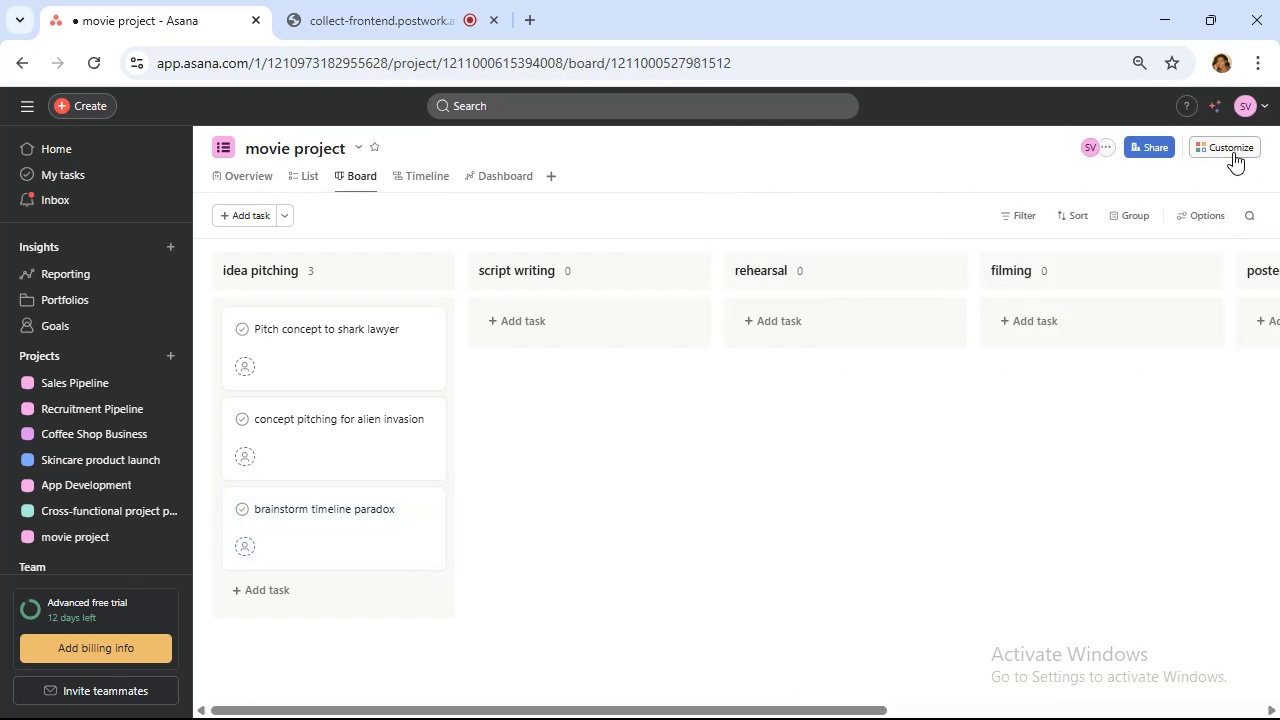 
left_click([1231, 146])
 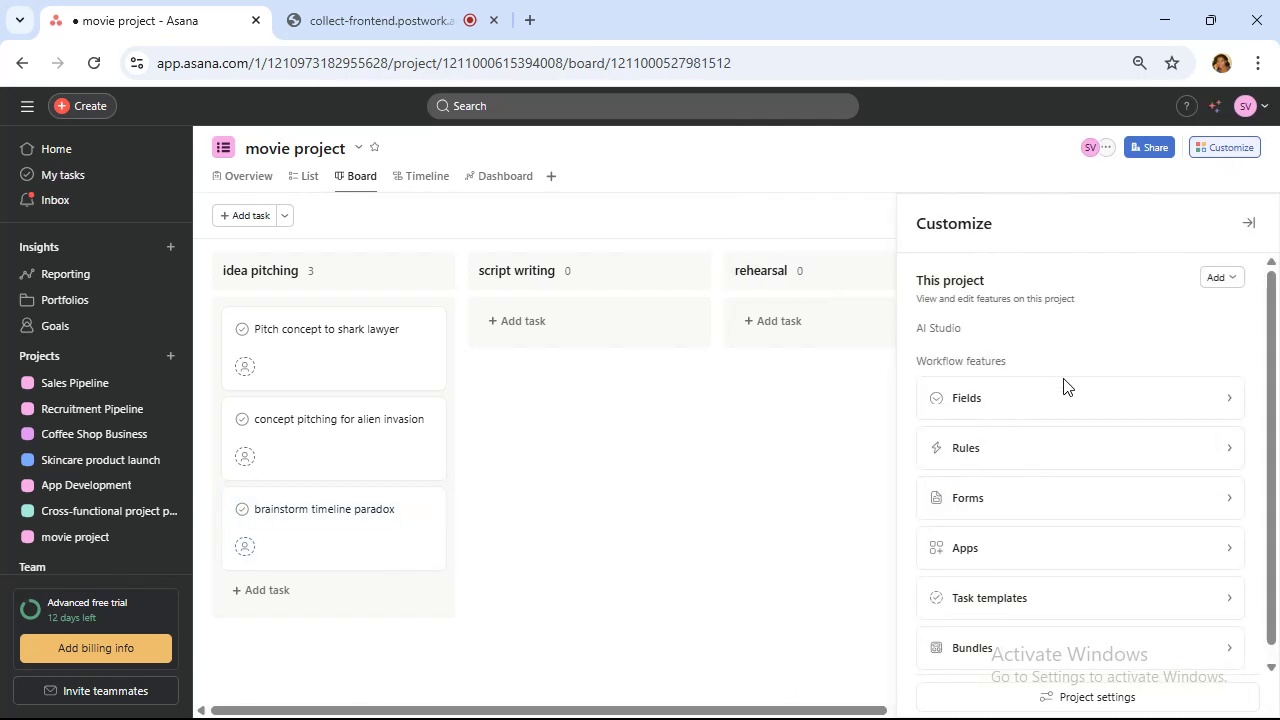 
left_click([1064, 403])
 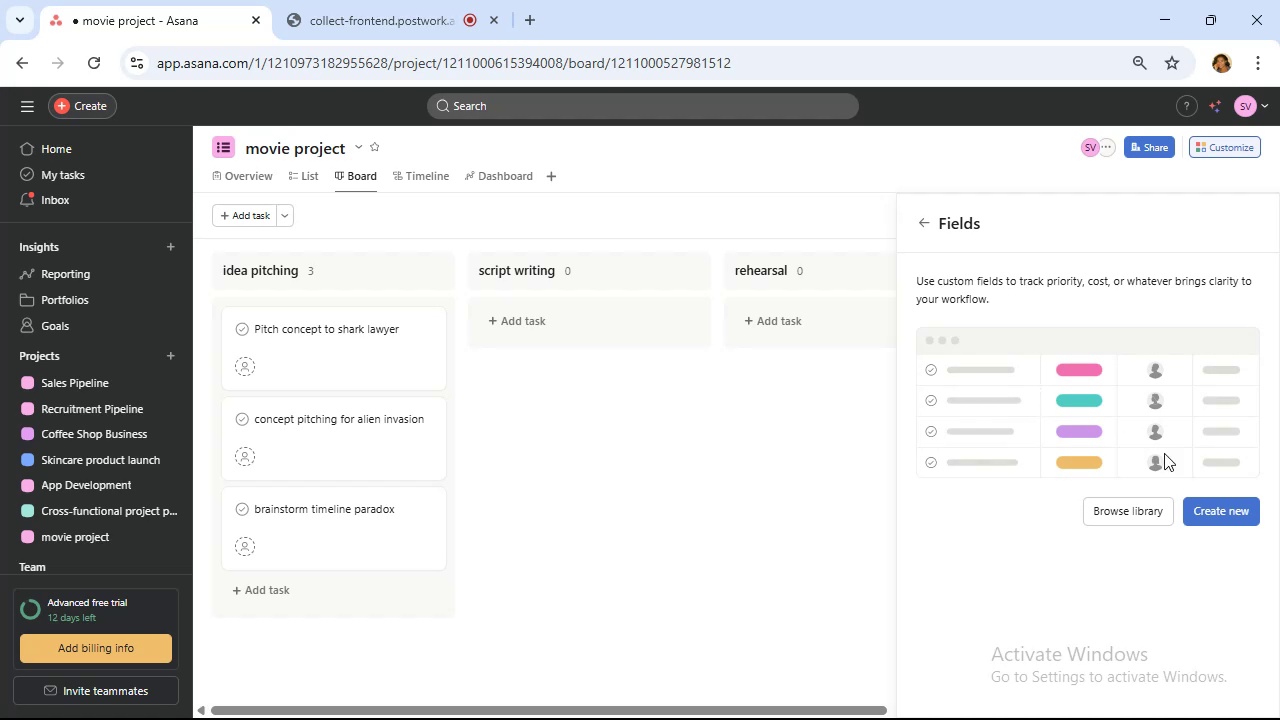 
left_click([1229, 515])
 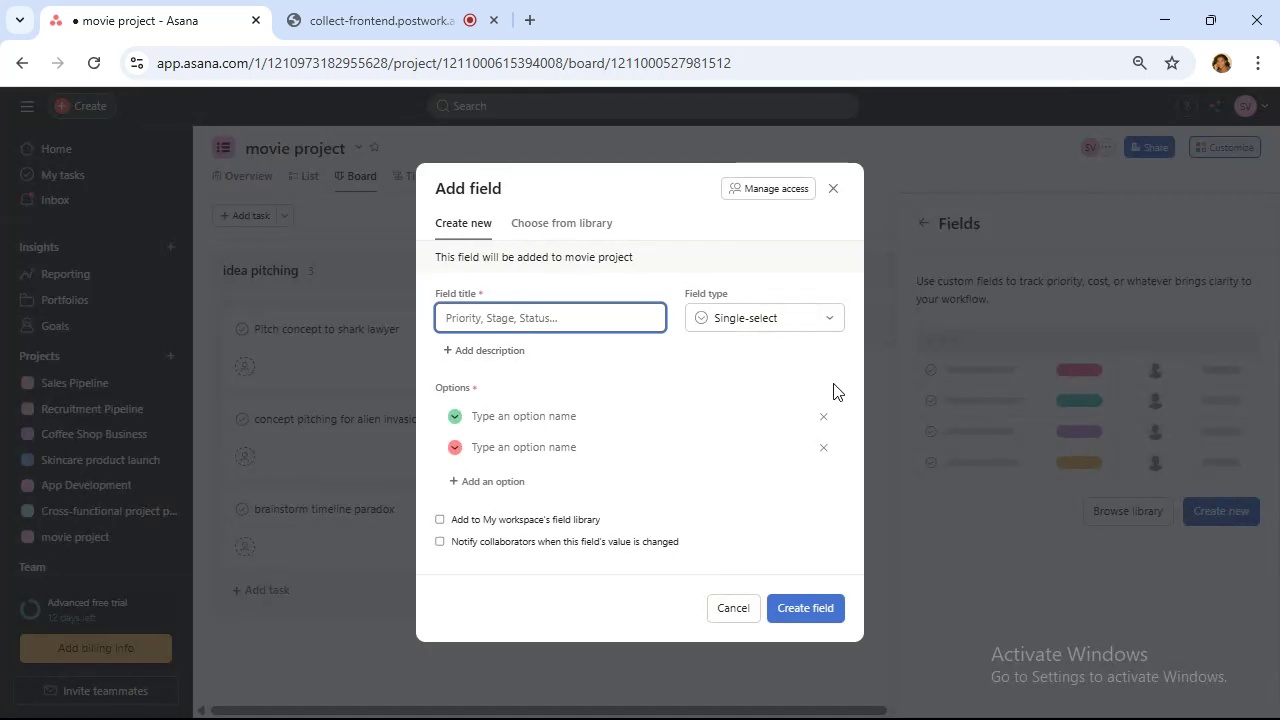 
type(Assiignee)
 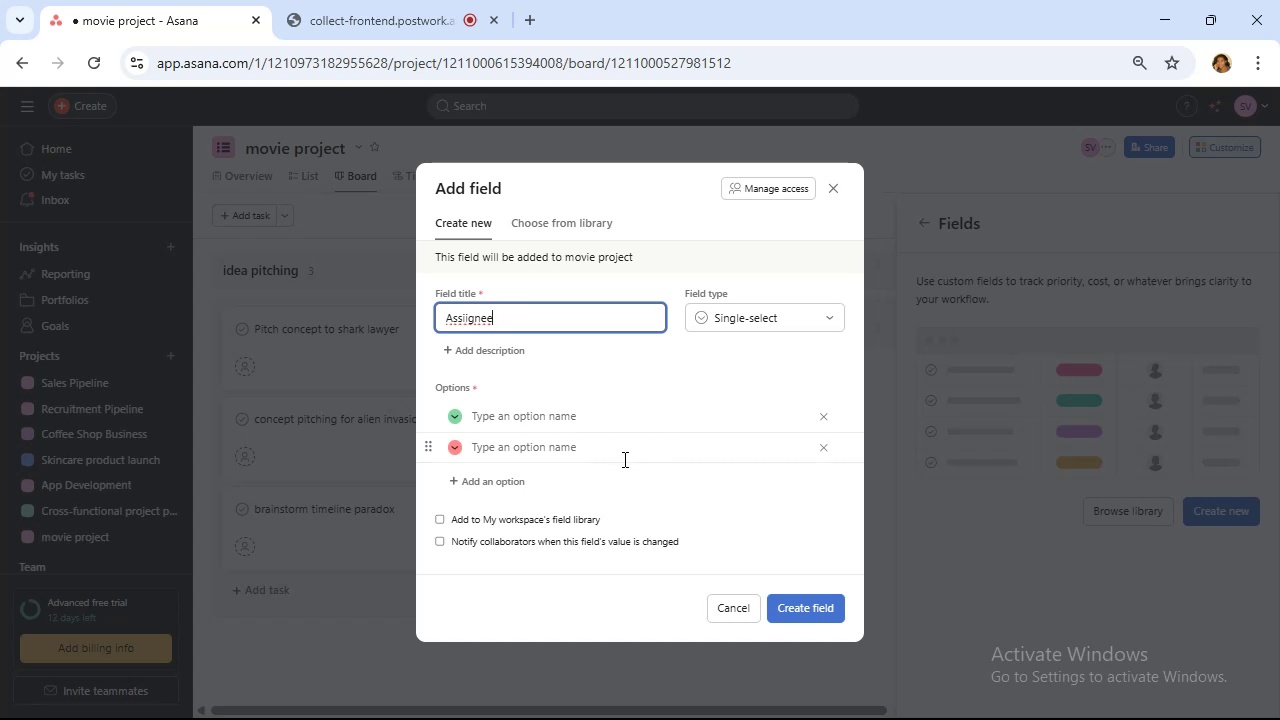 
wait(6.45)
 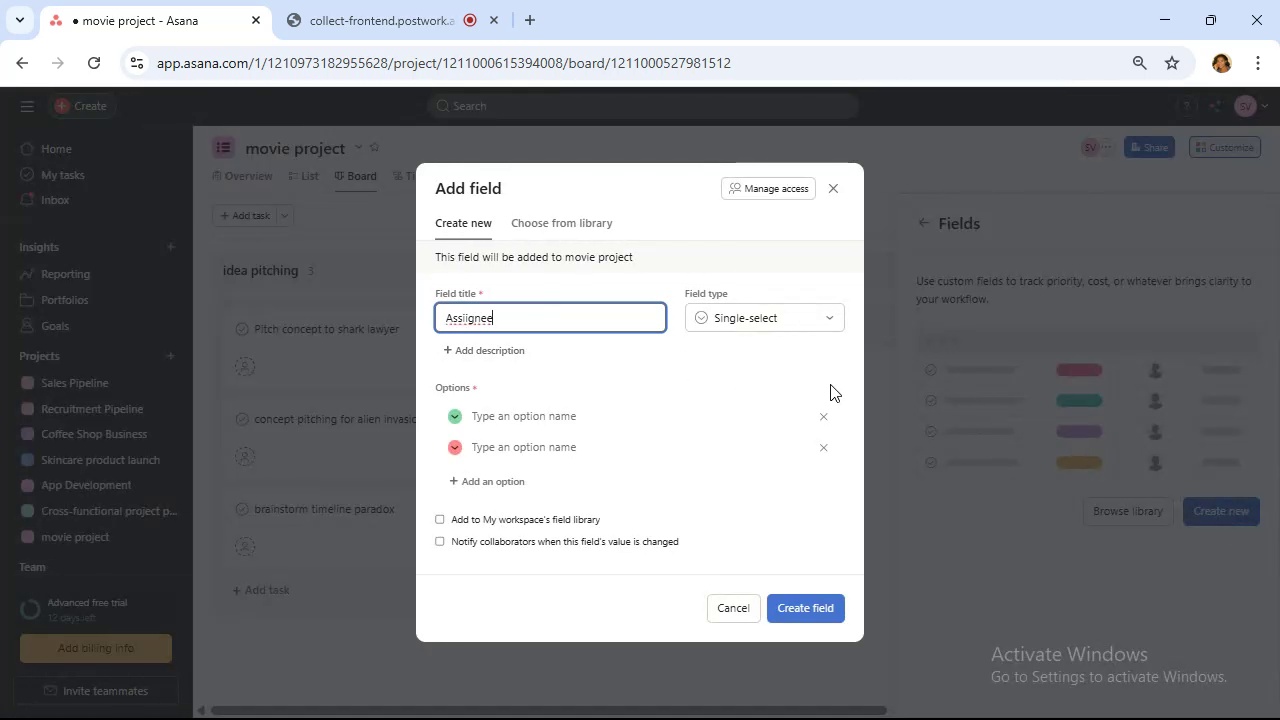 
left_click([558, 415])
 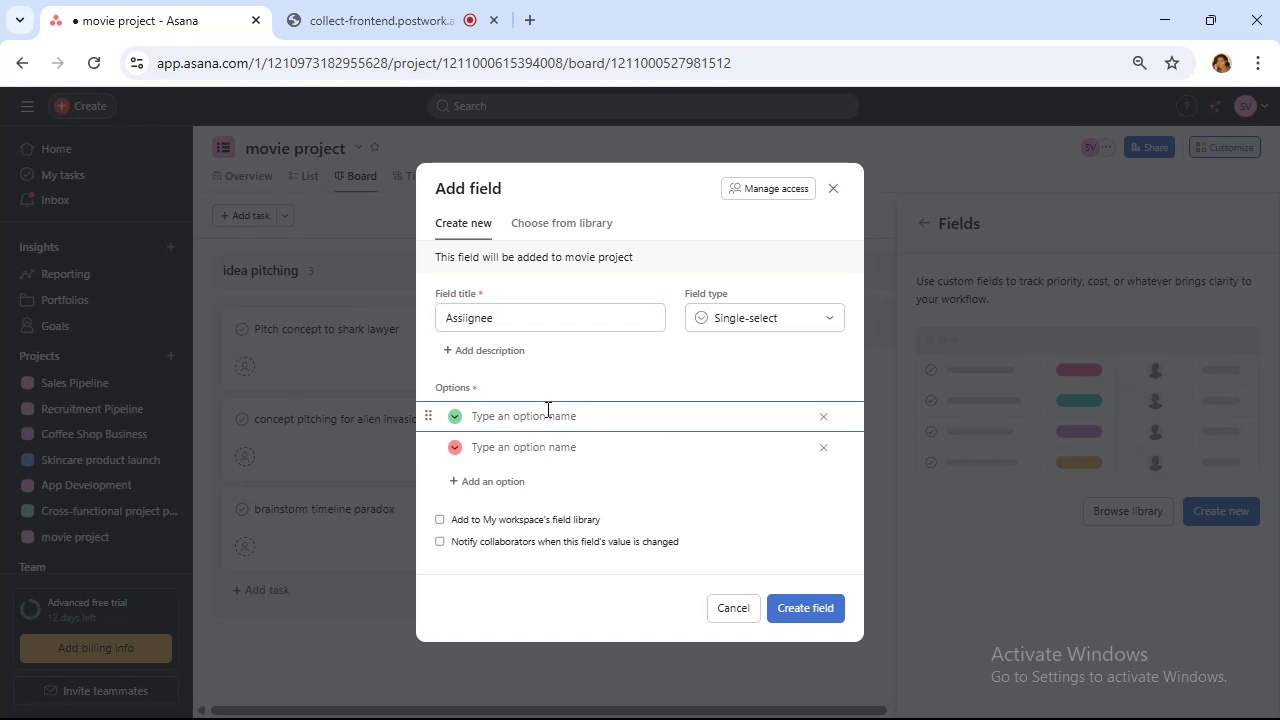 
type(Paul)
 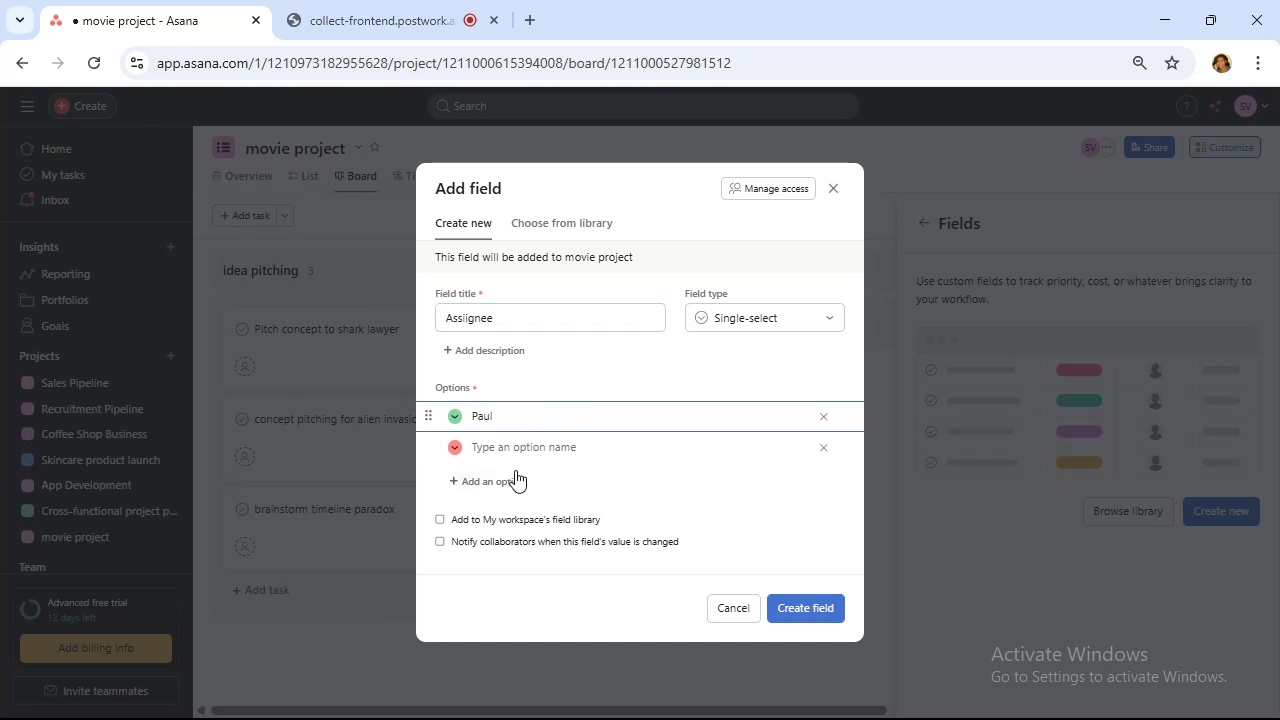 
left_click([515, 447])
 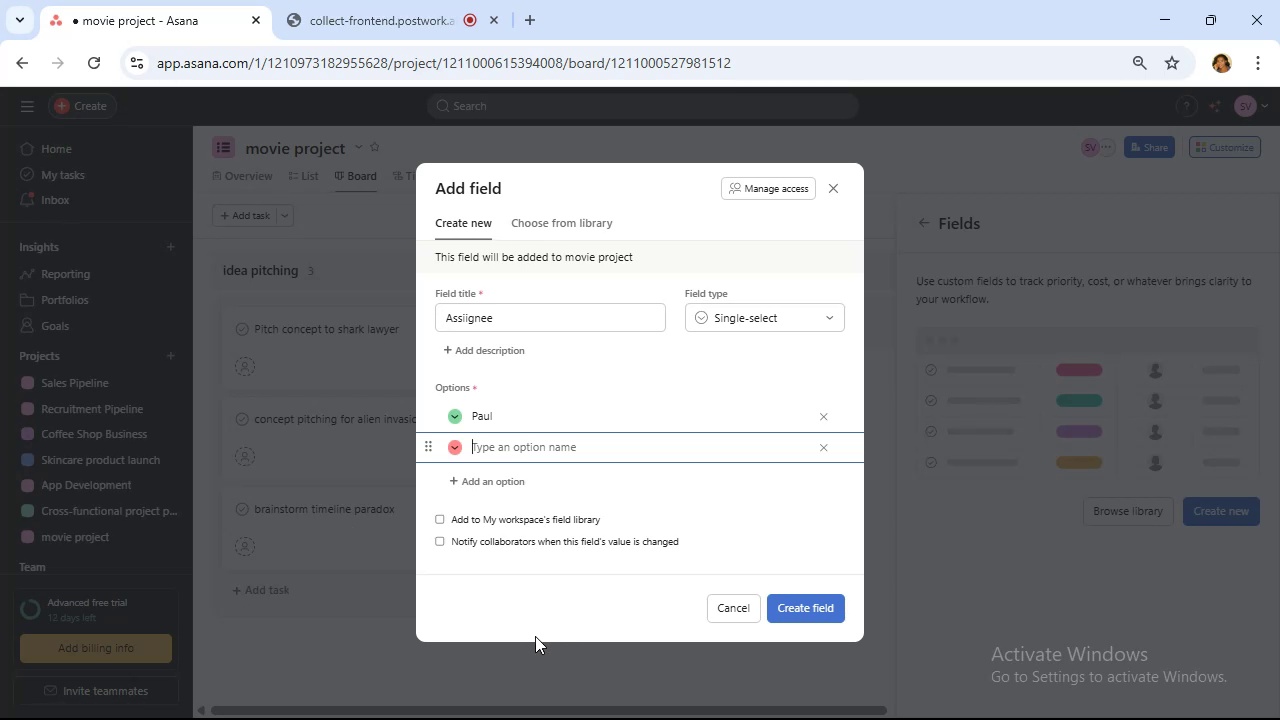 
wait(34.9)
 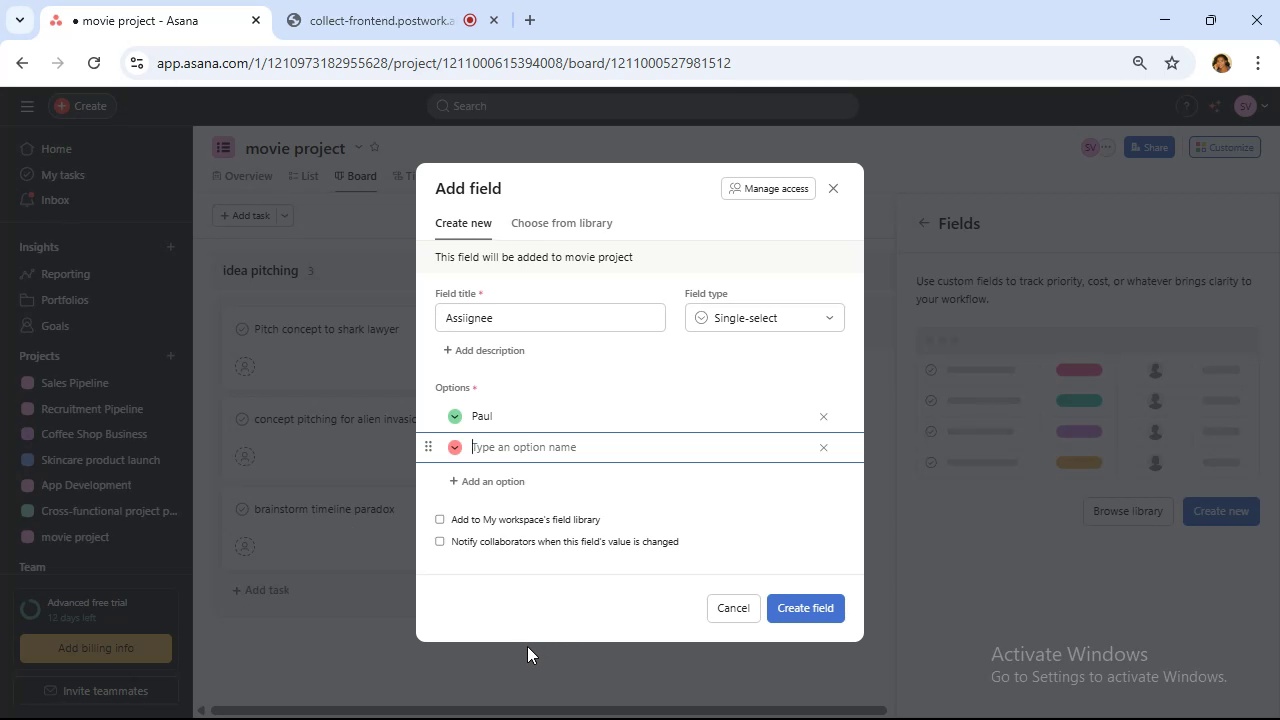 
type(Jordan)
 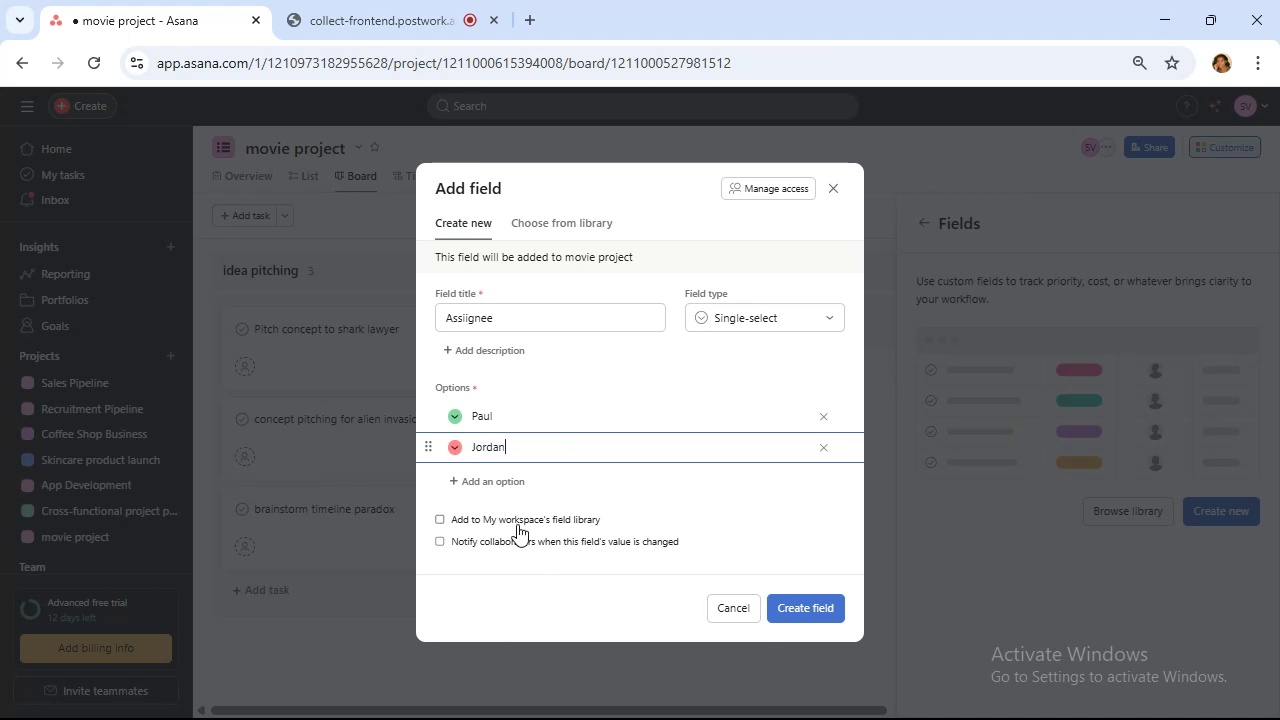 
left_click([513, 476])
 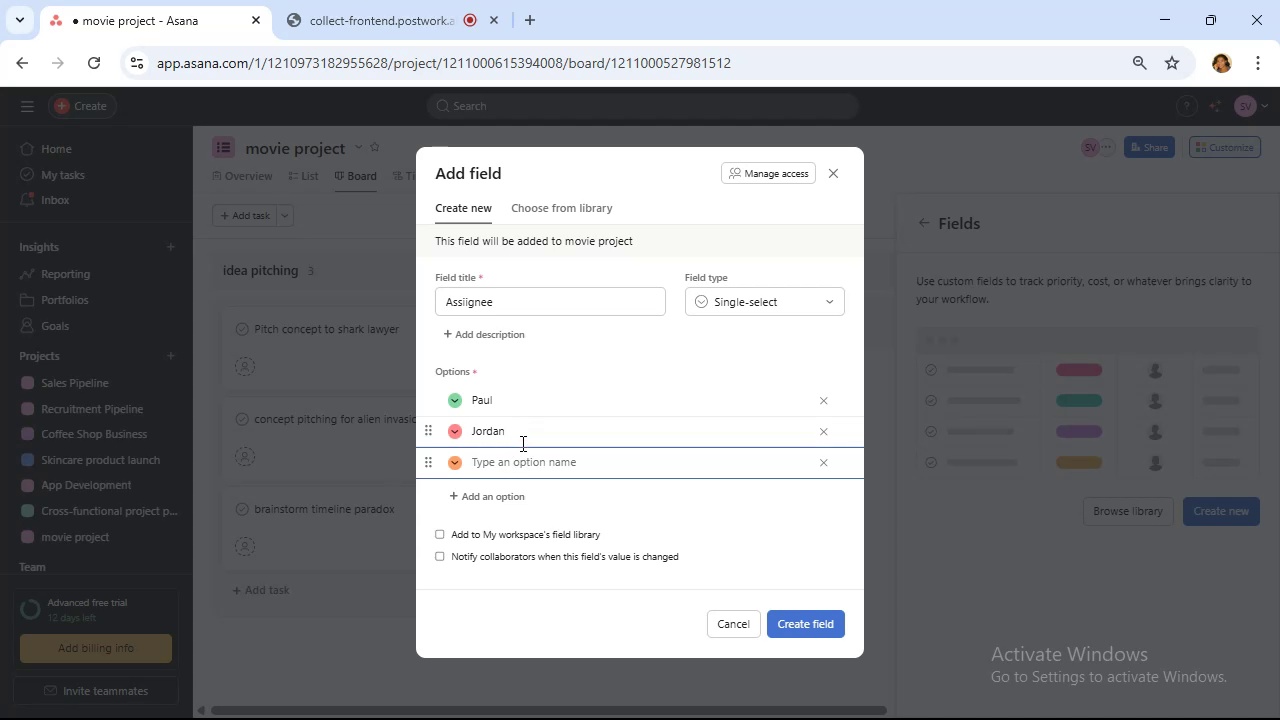 
type(Olivia)
 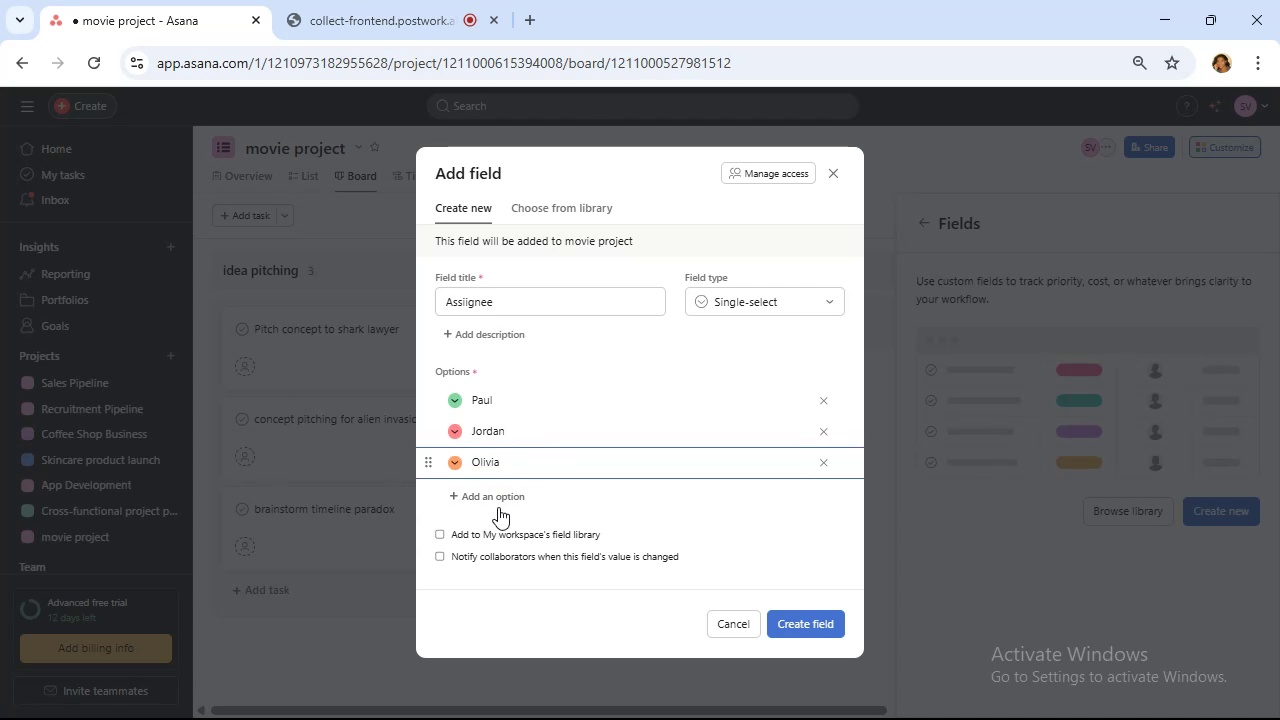 
left_click([498, 498])
 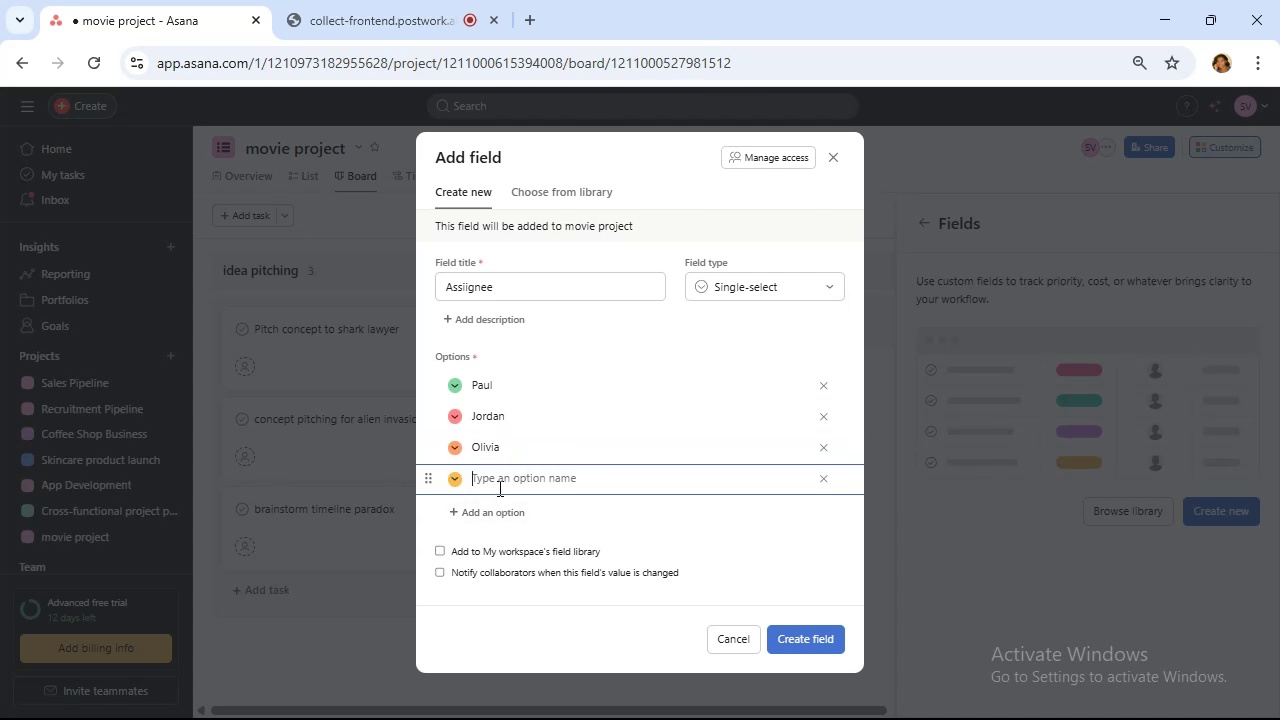 
key(Shift+M)
 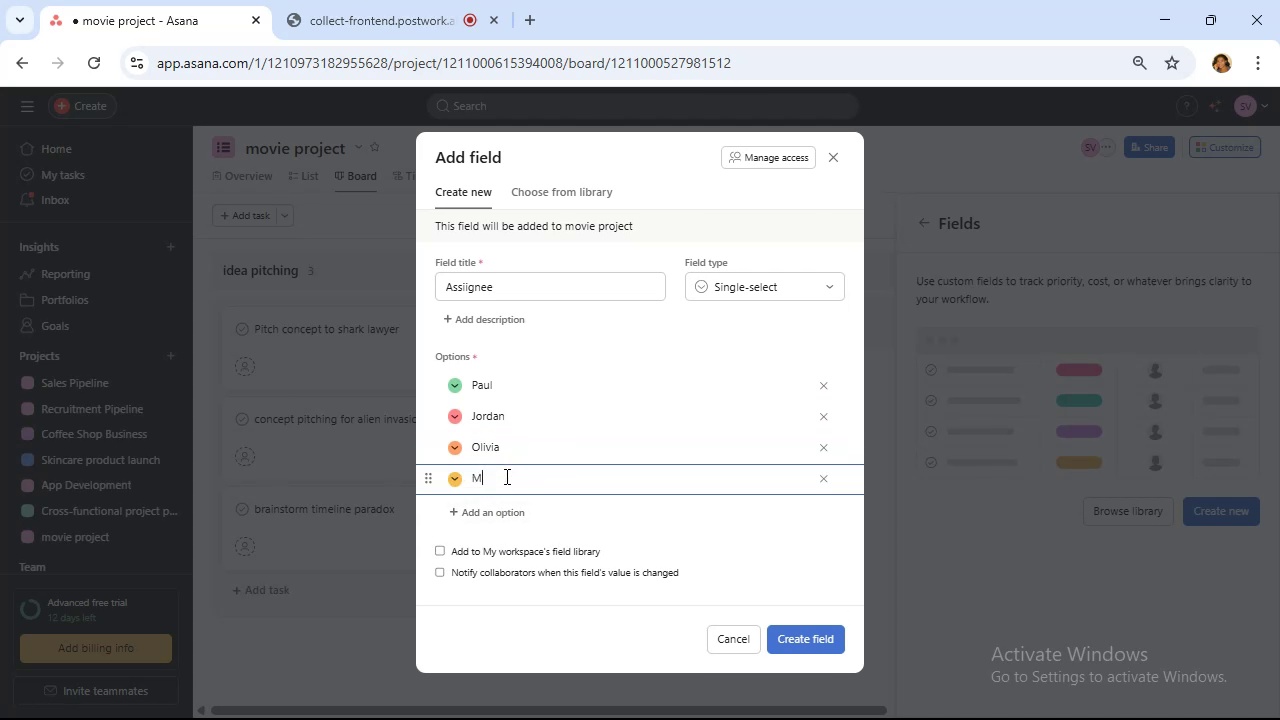 
left_click([505, 476])
 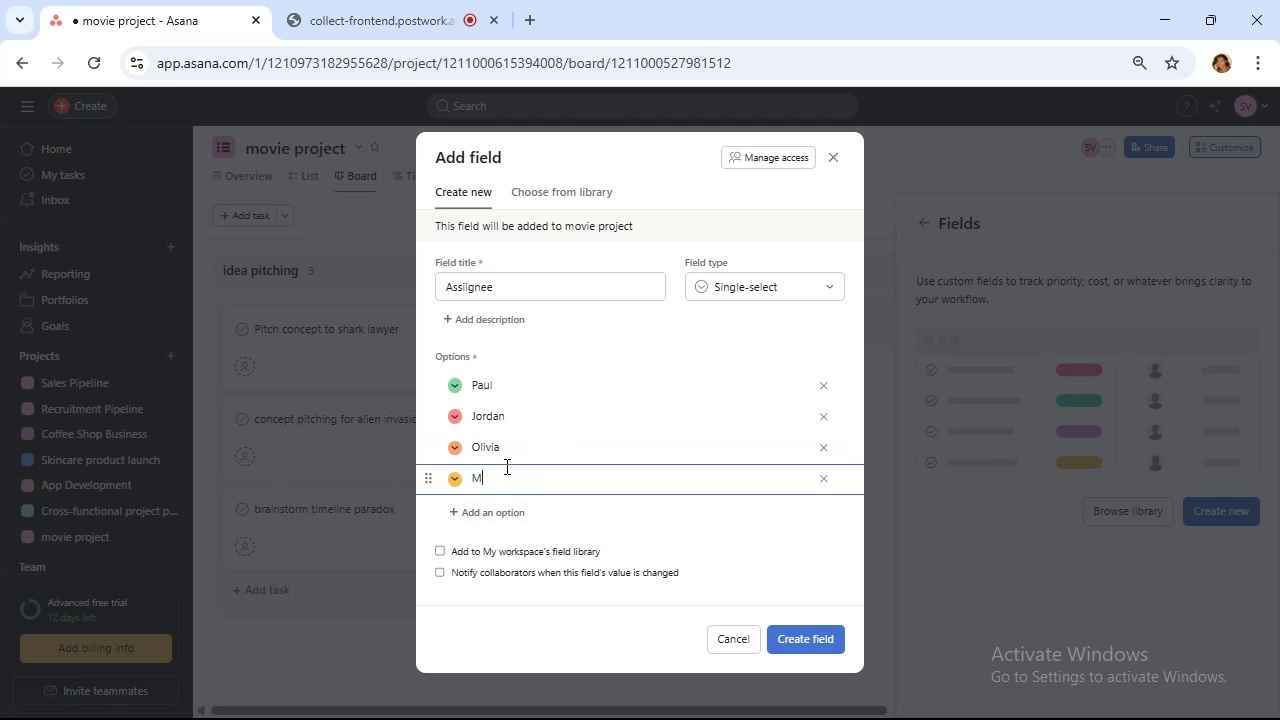 
type(aya)
 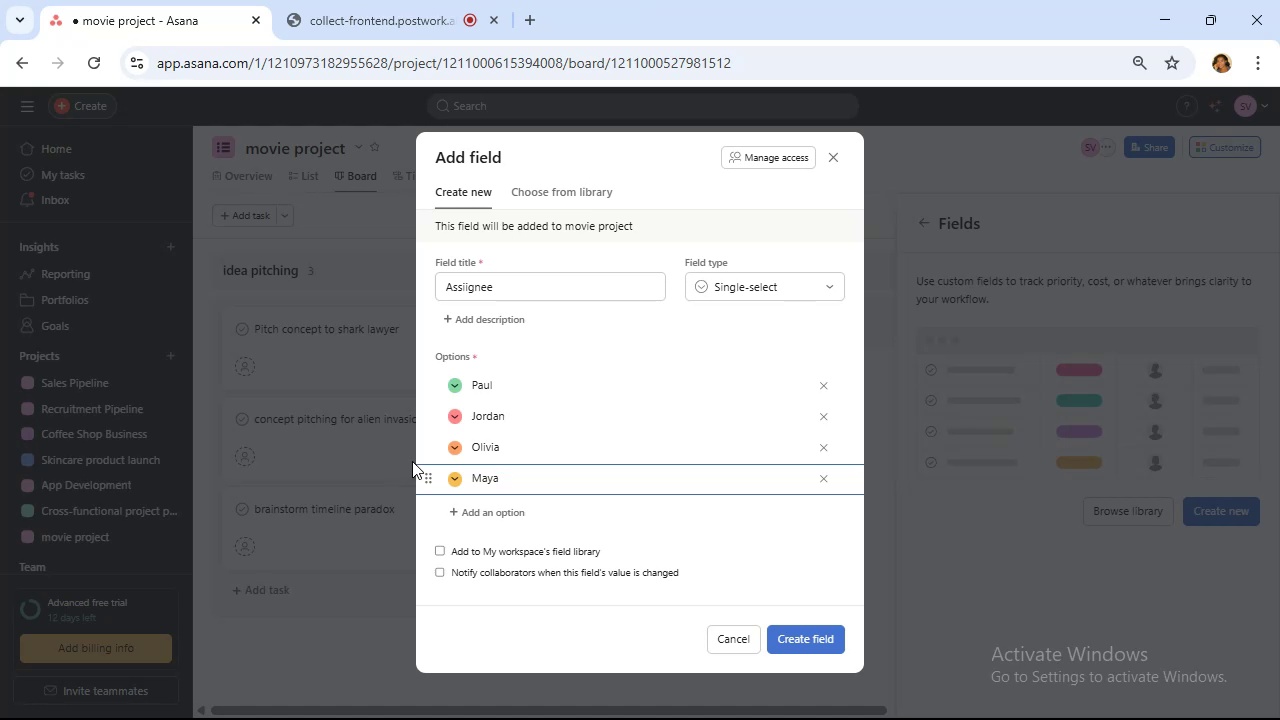 
wait(51.34)
 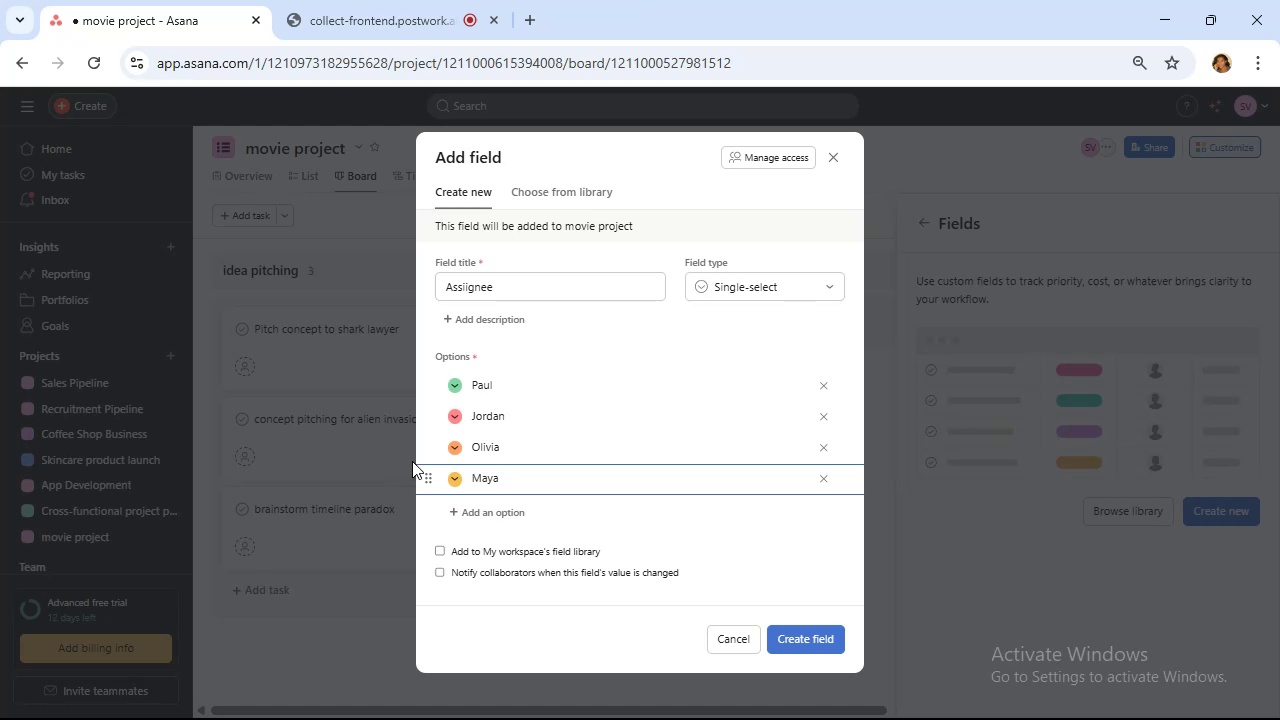 
left_click([501, 501])
 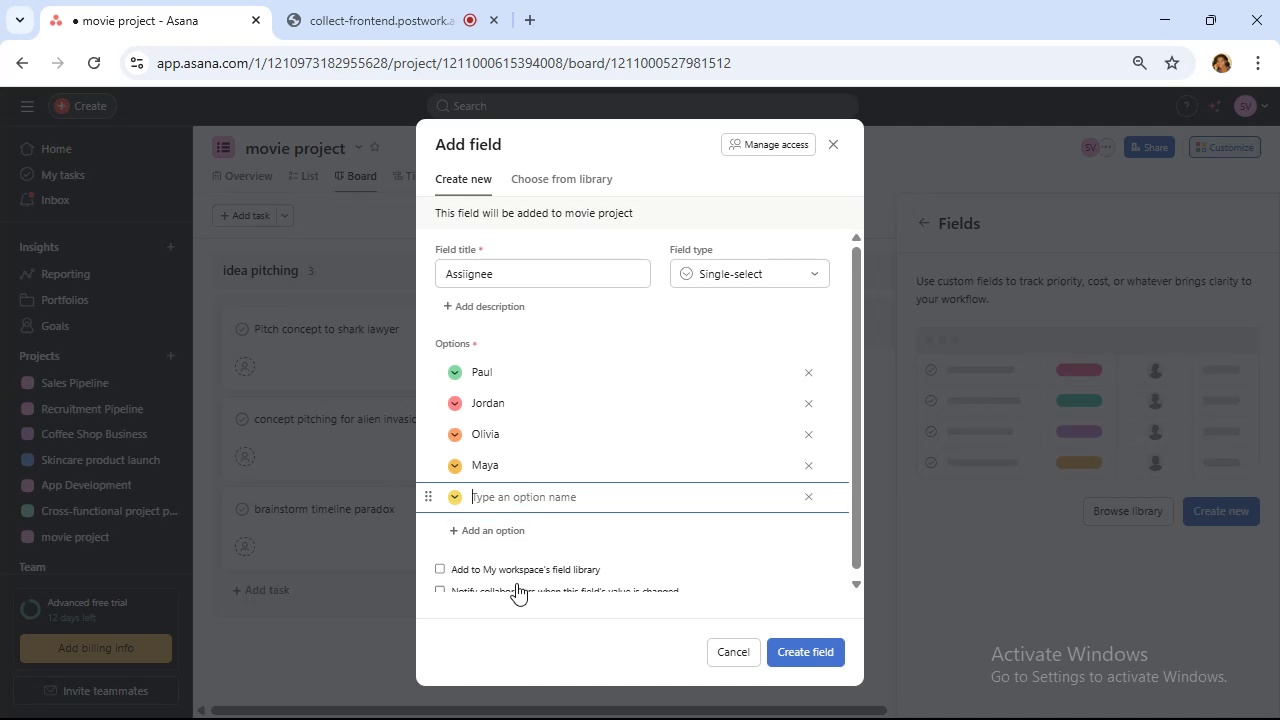 
wait(14.73)
 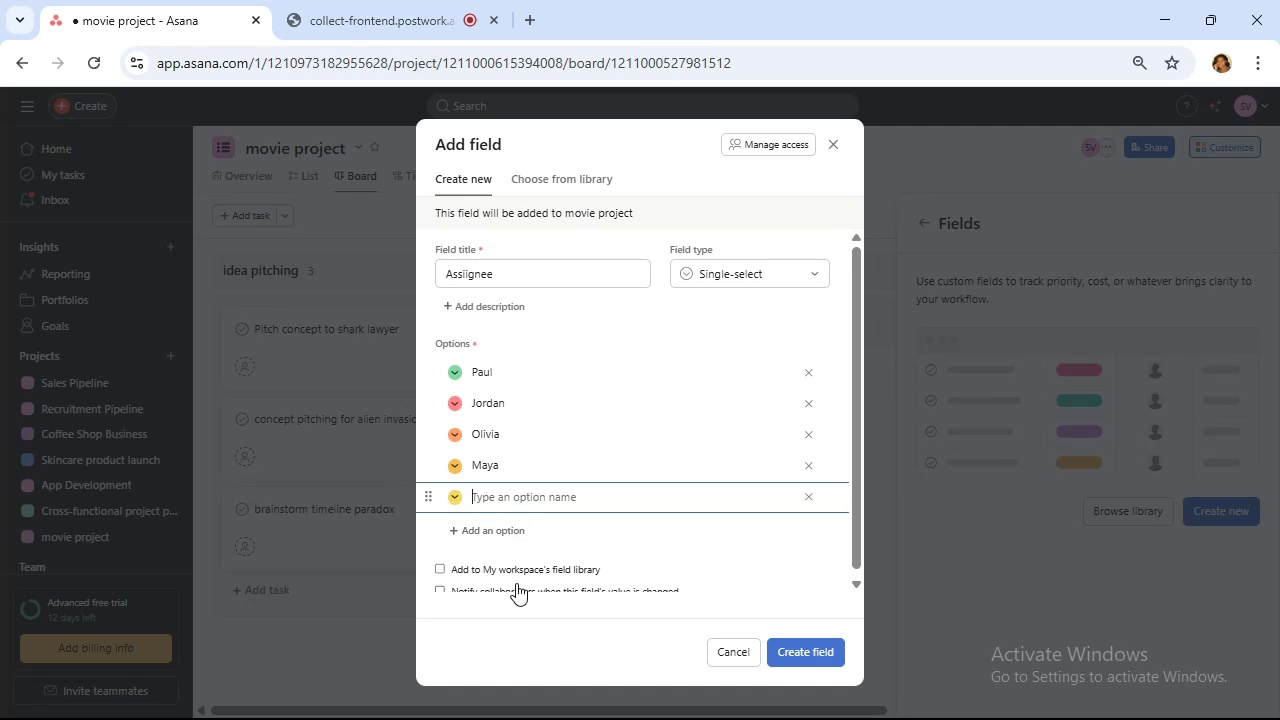 
left_click([504, 363])
 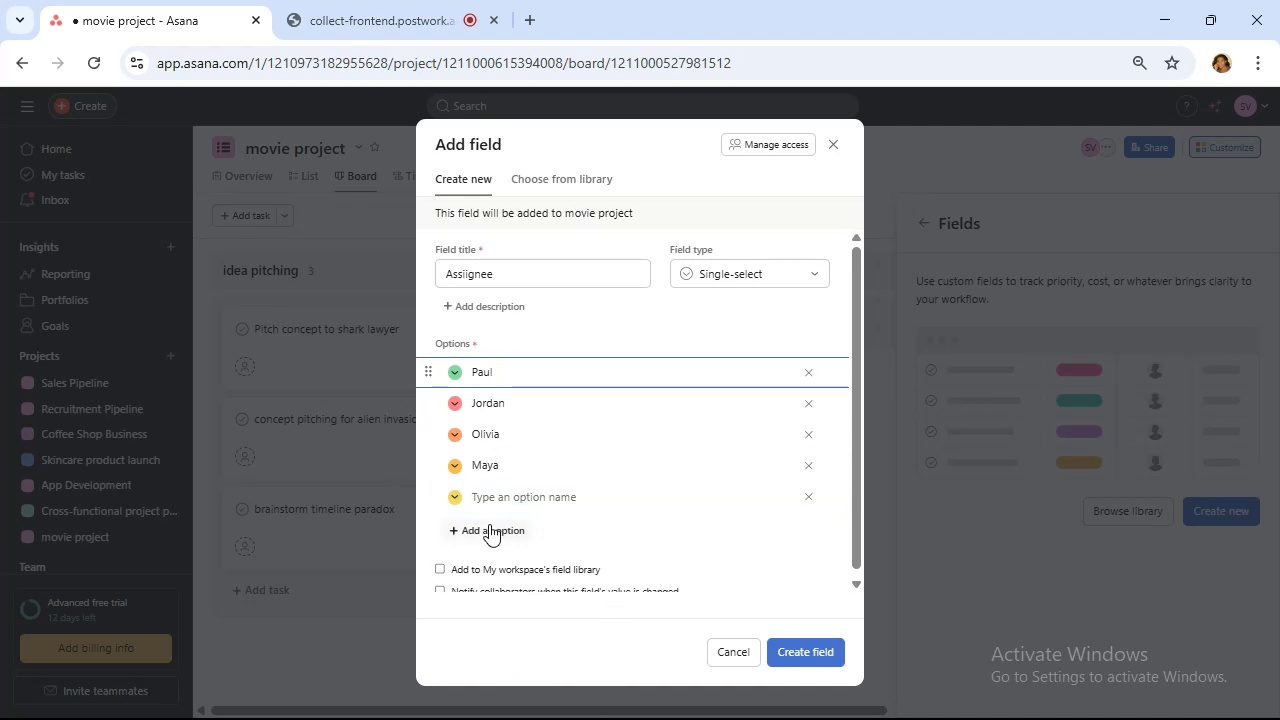 
left_click([487, 497])
 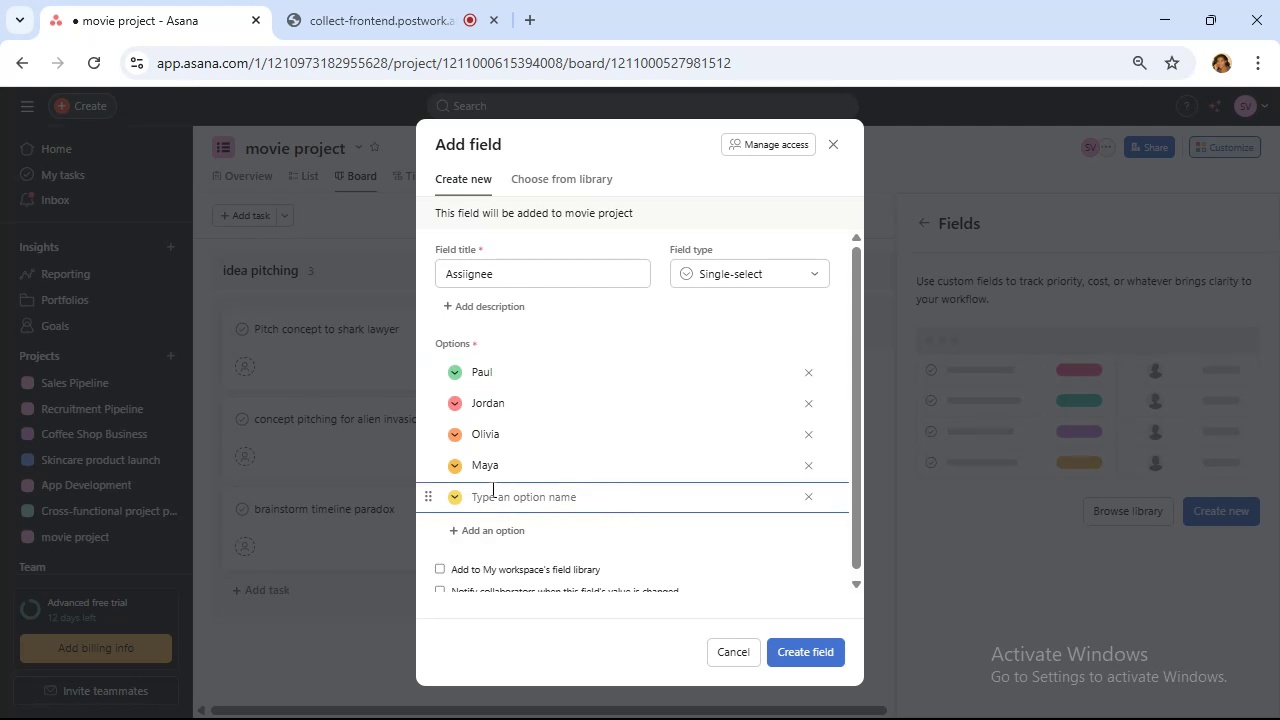 
type(Noah)
 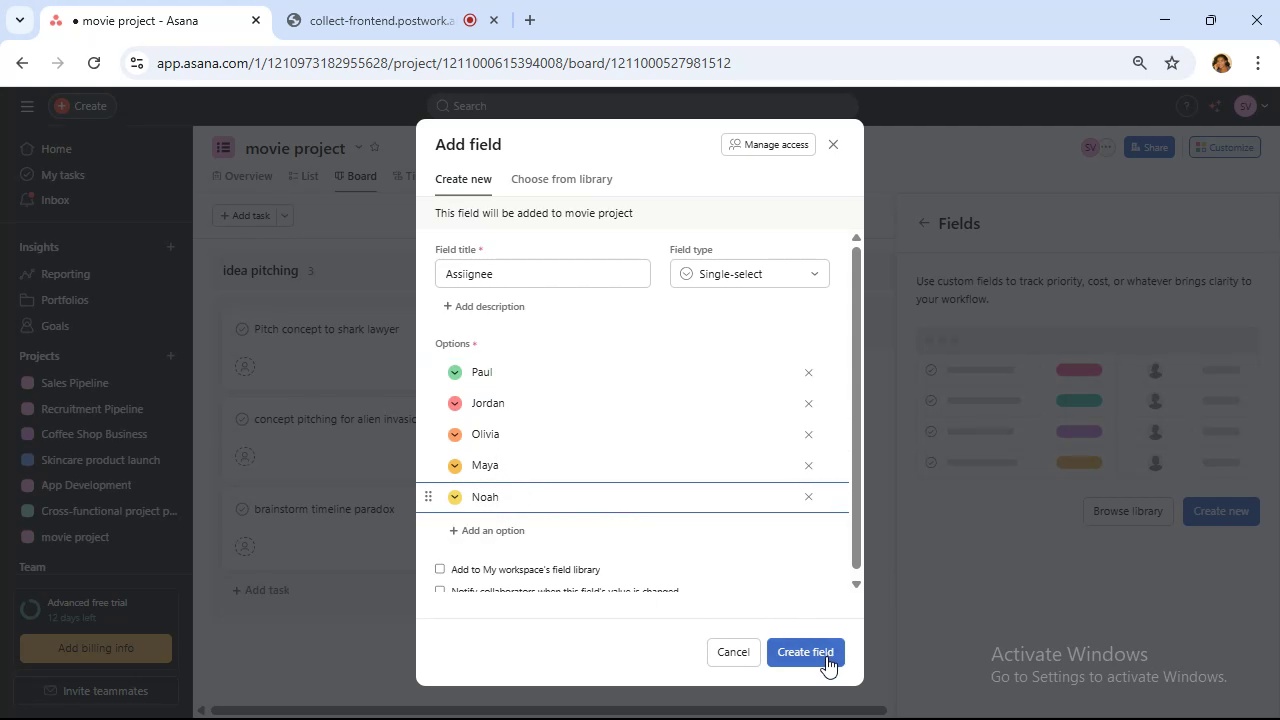 
left_click([824, 655])
 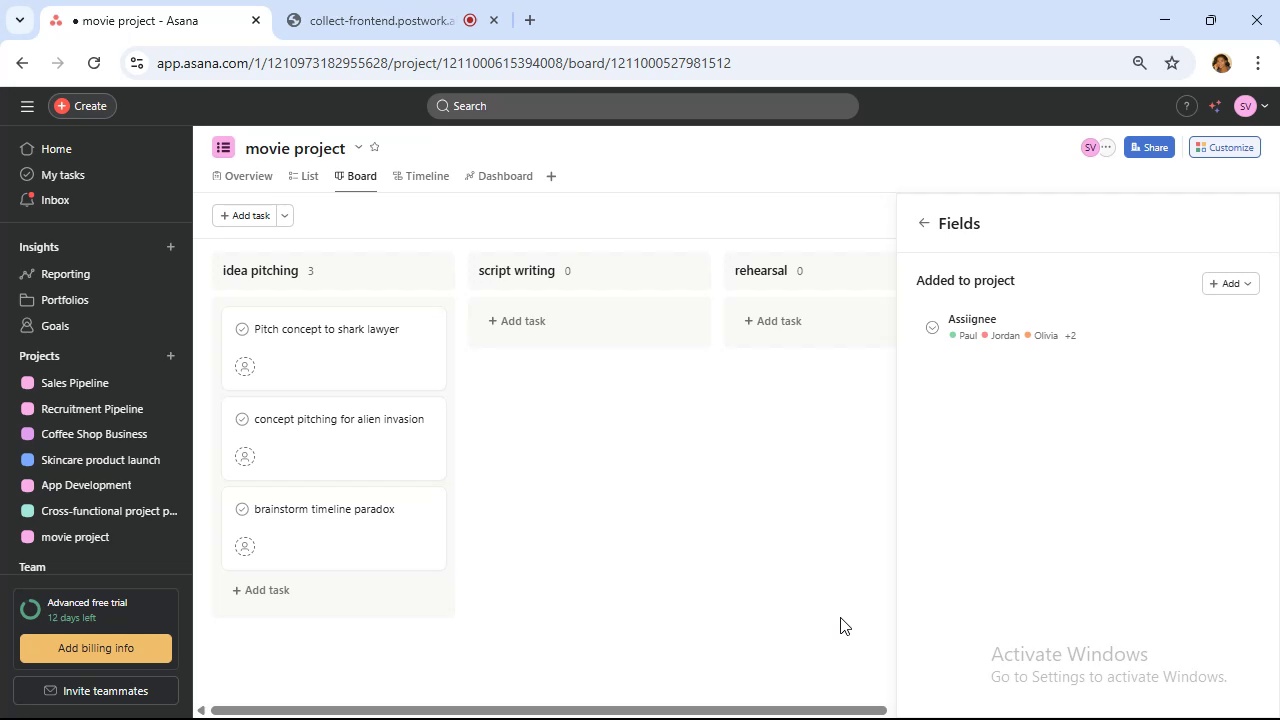 
wait(18.53)
 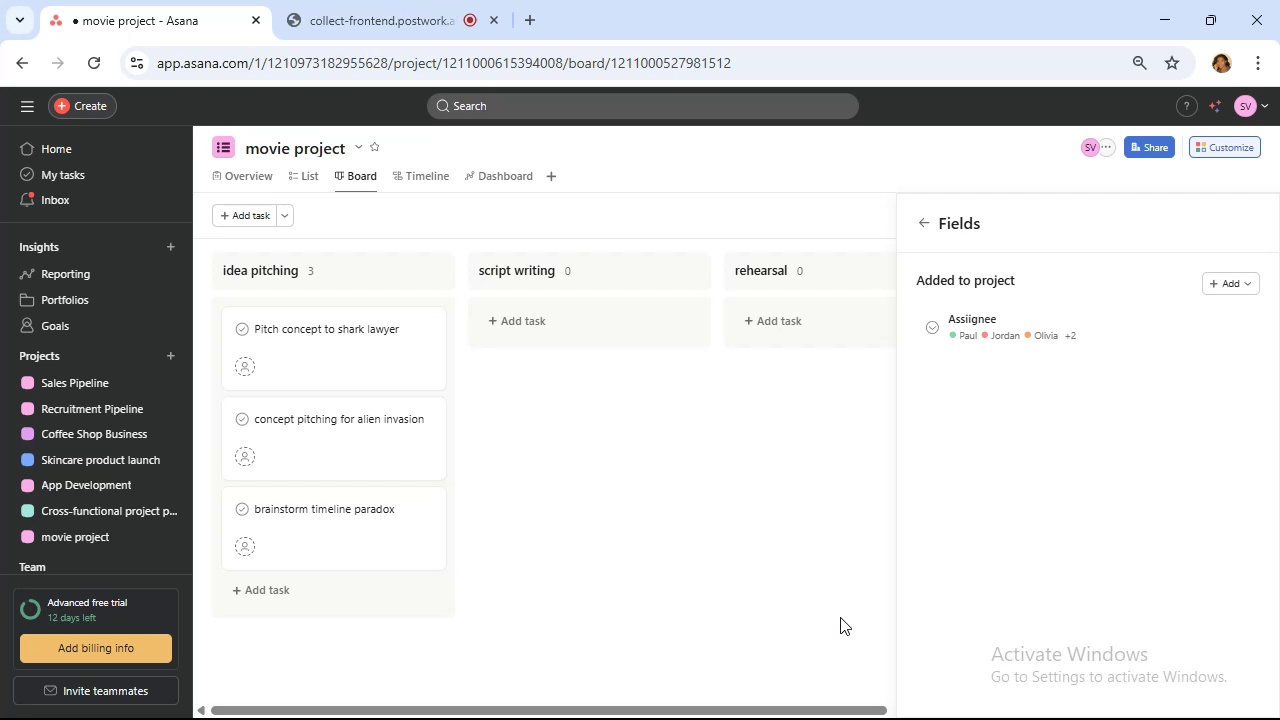 
left_click([556, 325])
 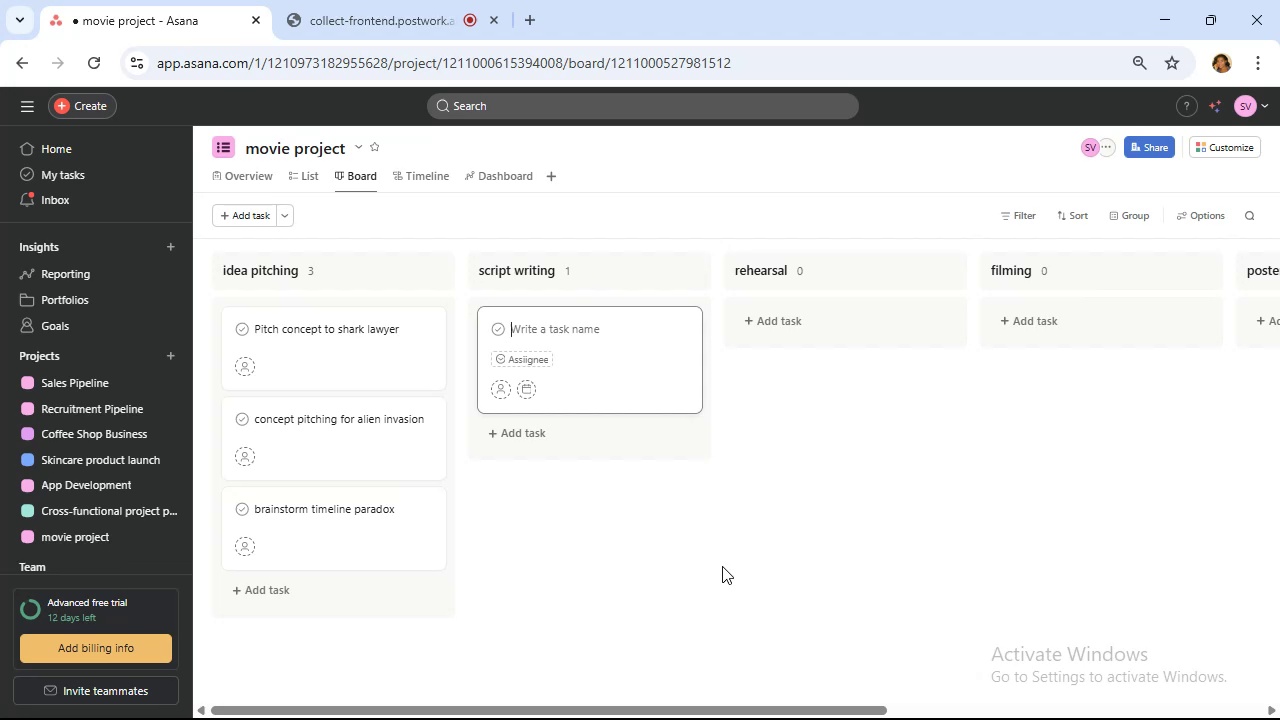 
wait(42.66)
 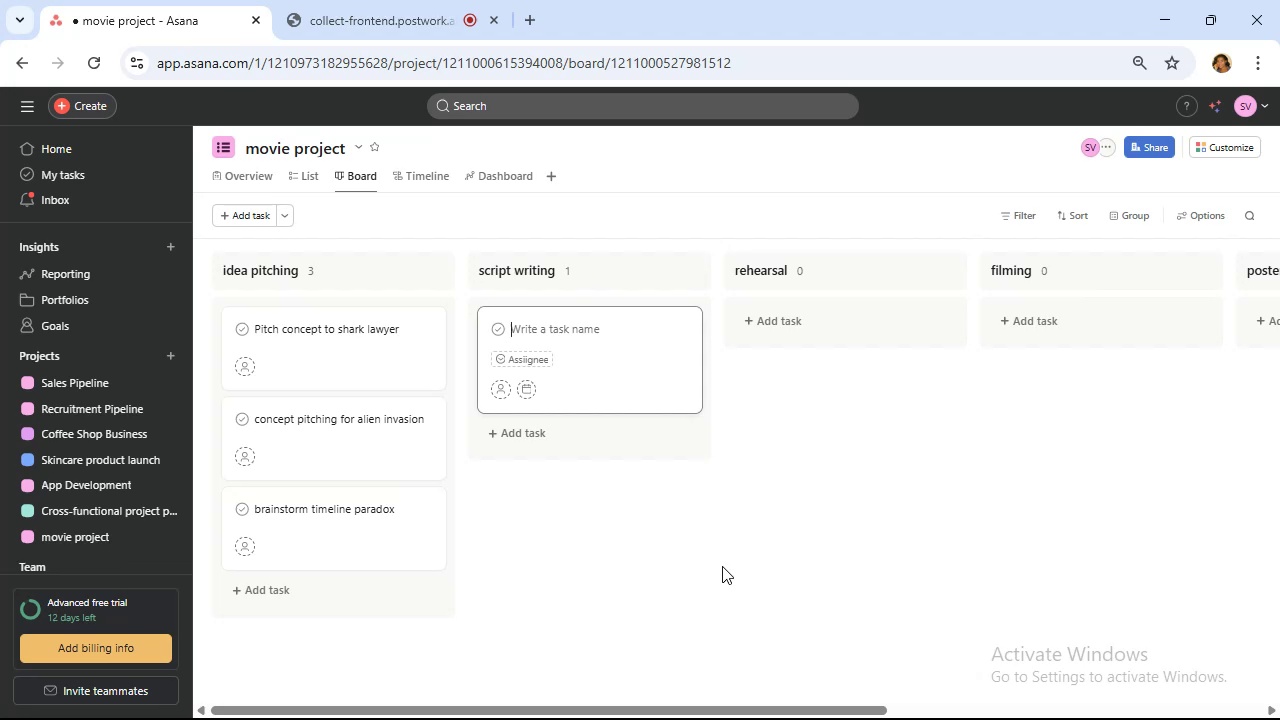 
type(Write courtroom script)
 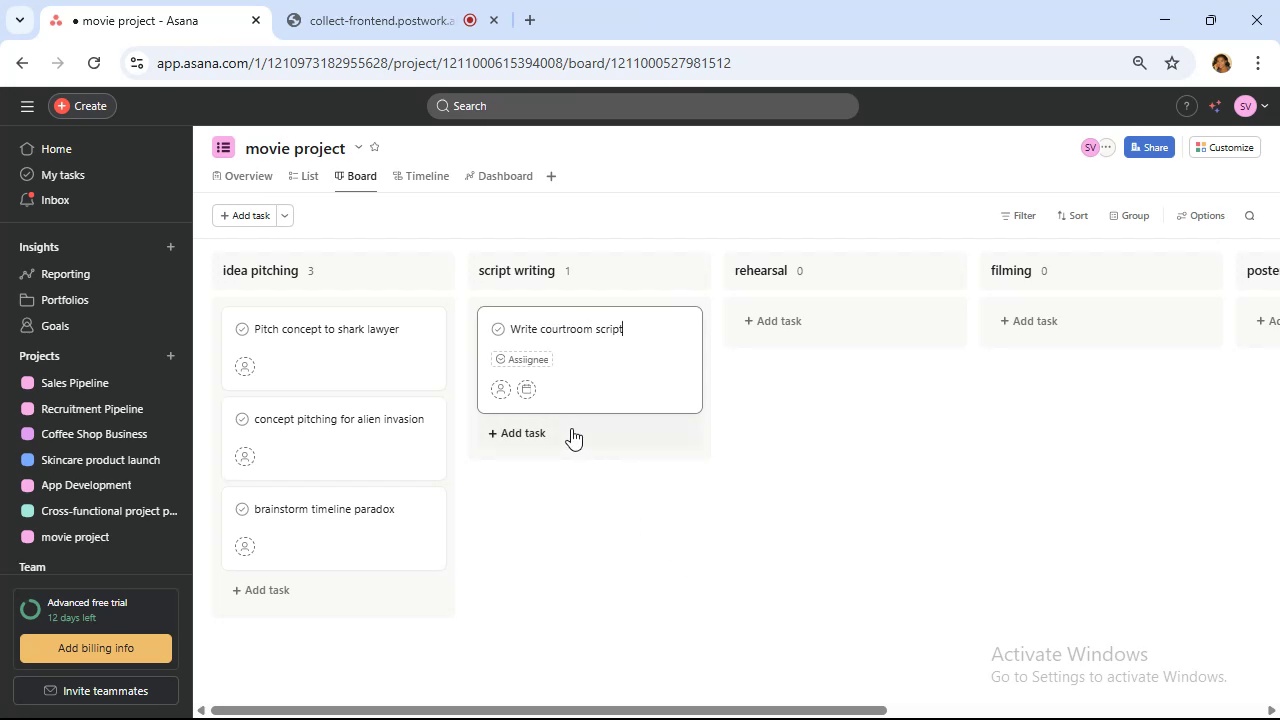 
left_click([571, 428])
 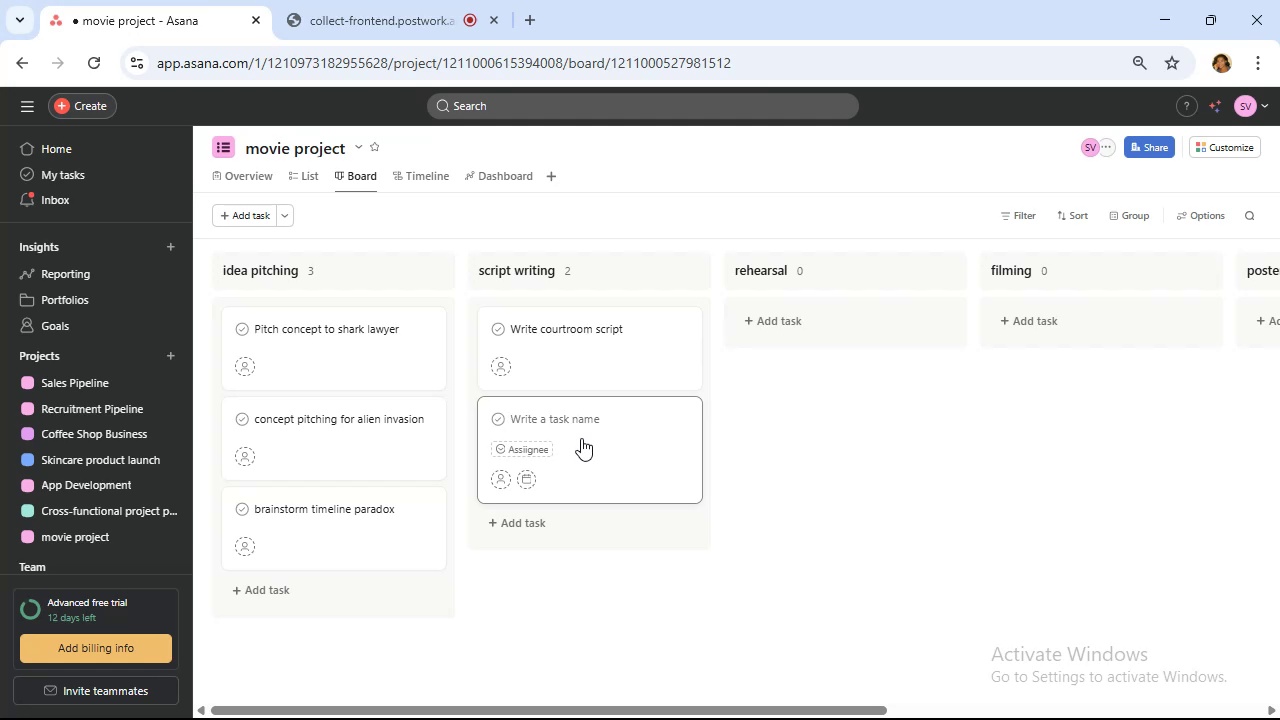 
wait(19.78)
 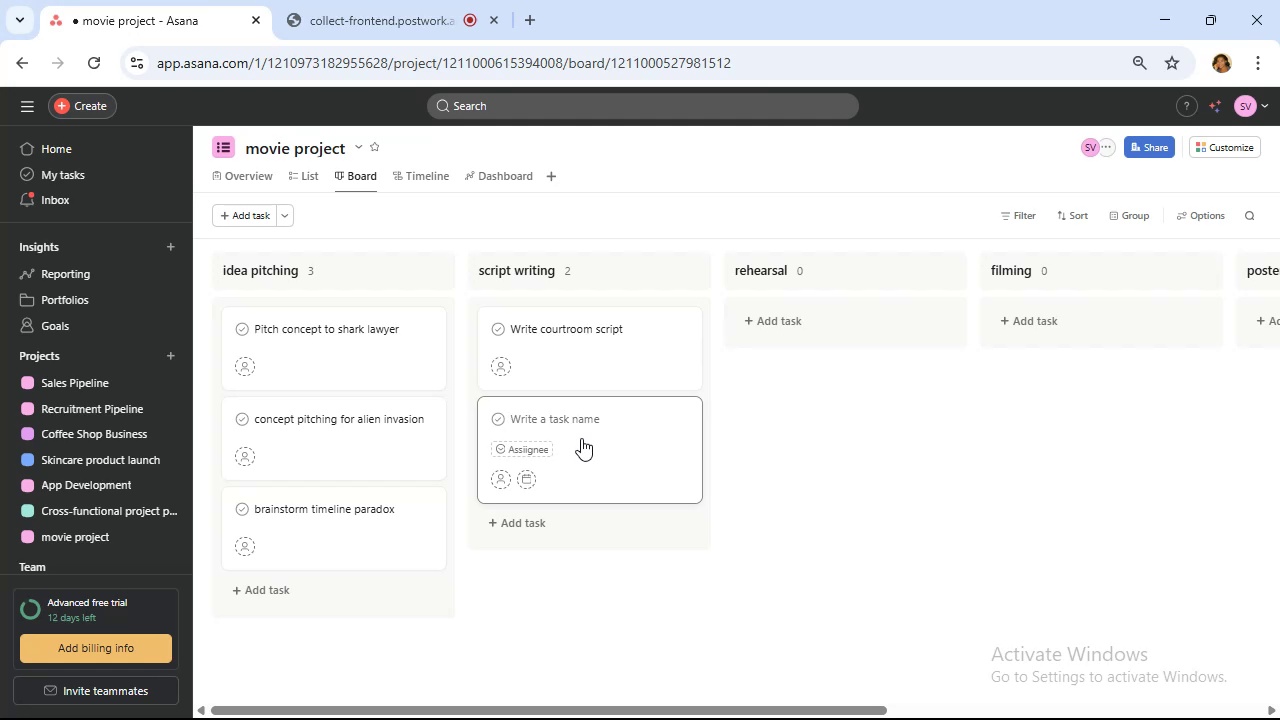 
type(write abduction scene)
 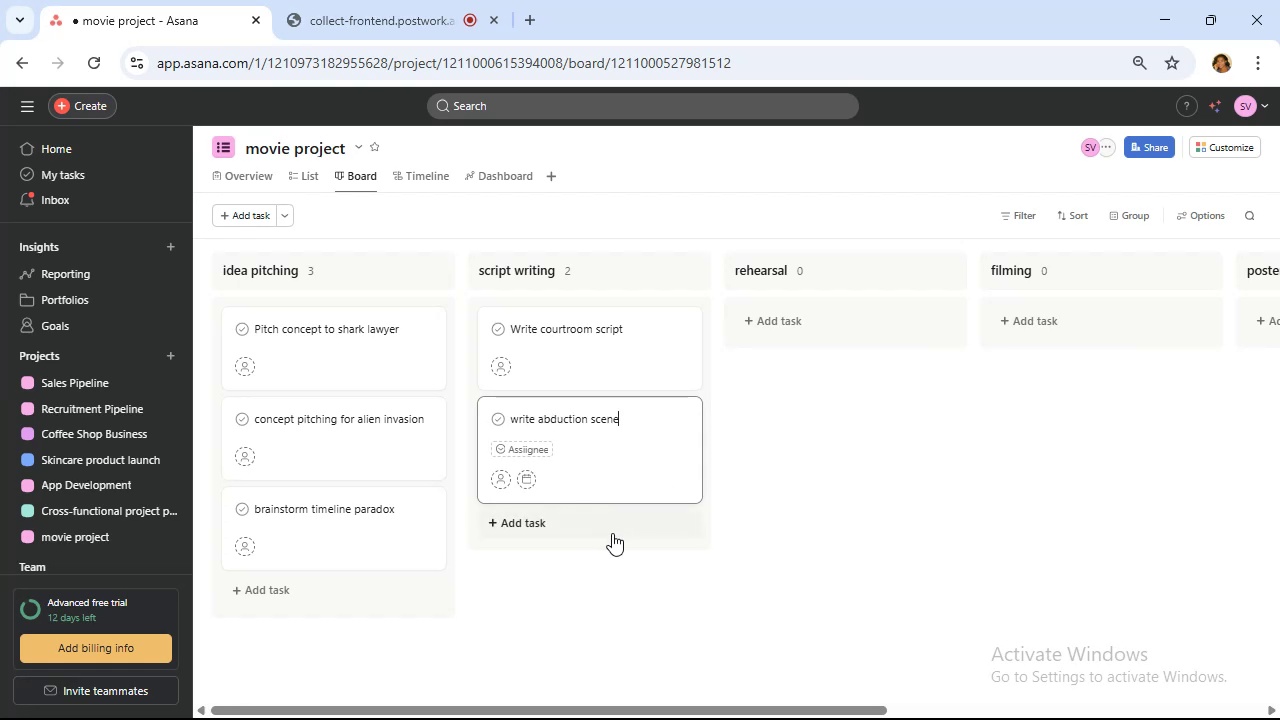 
left_click_drag(start_coordinate=[612, 537], to_coordinate=[611, 544])
 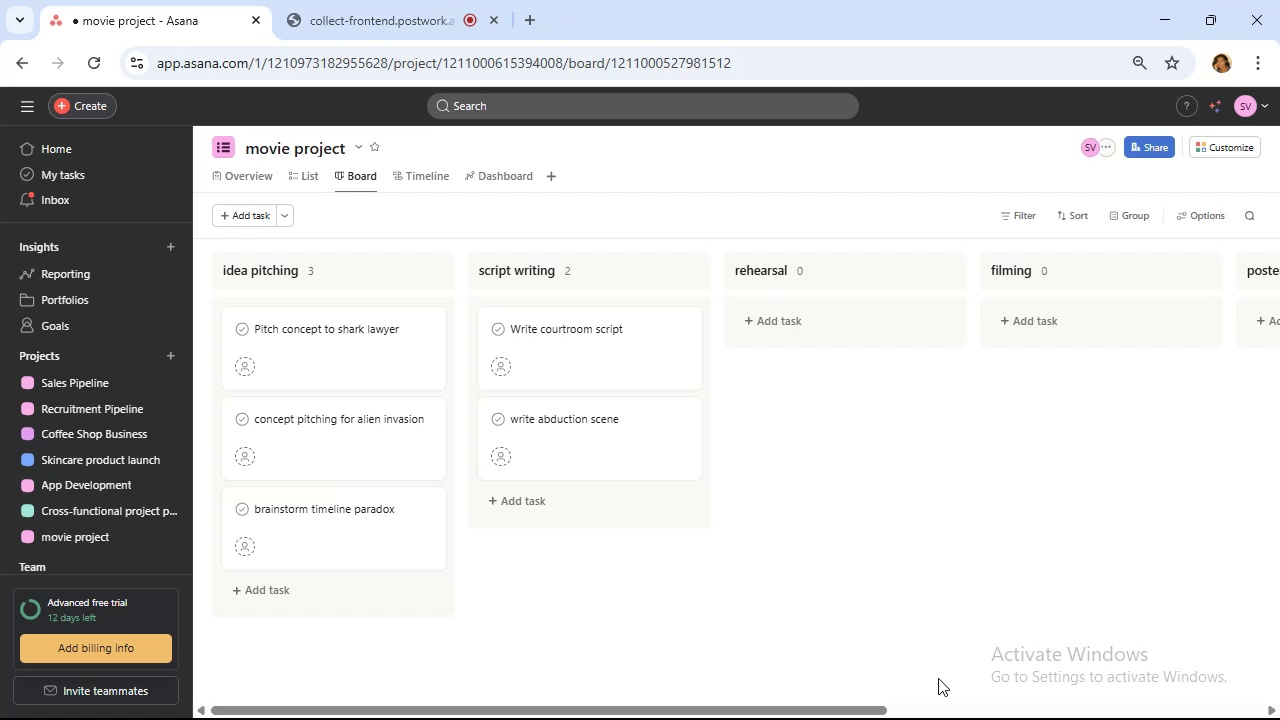 
wait(29.38)
 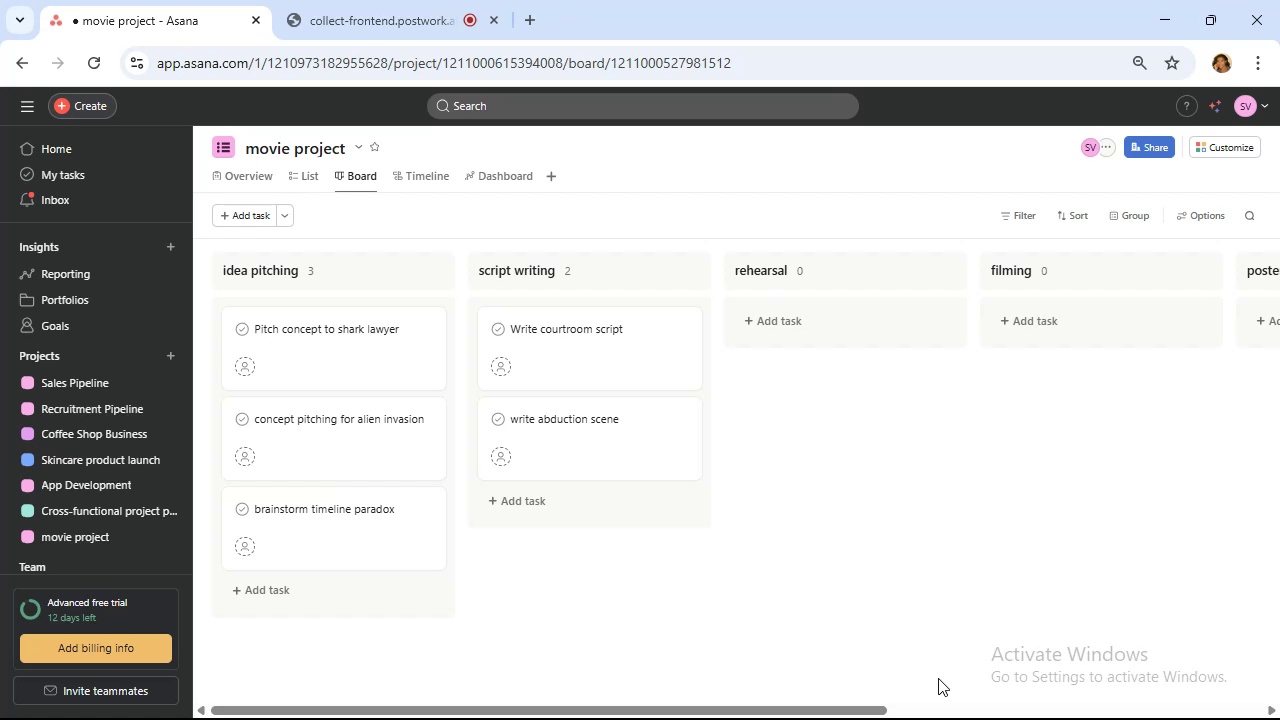 
left_click([544, 508])
 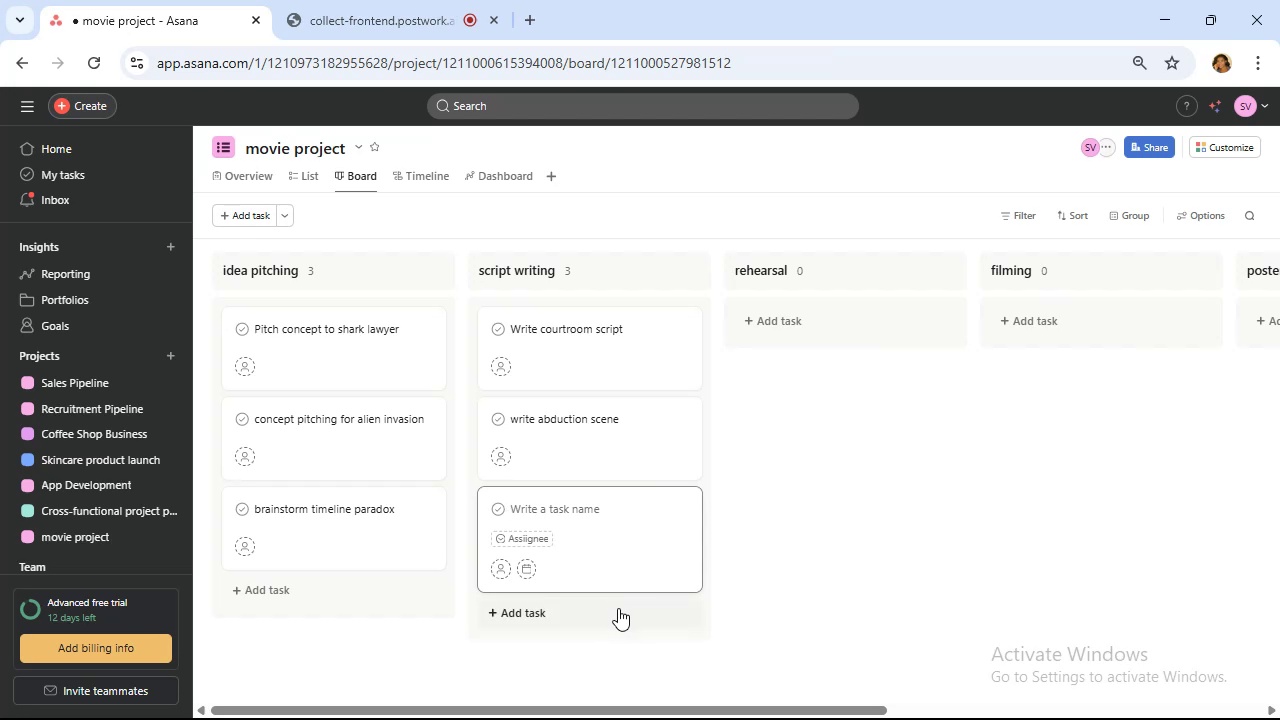 
wait(6.85)
 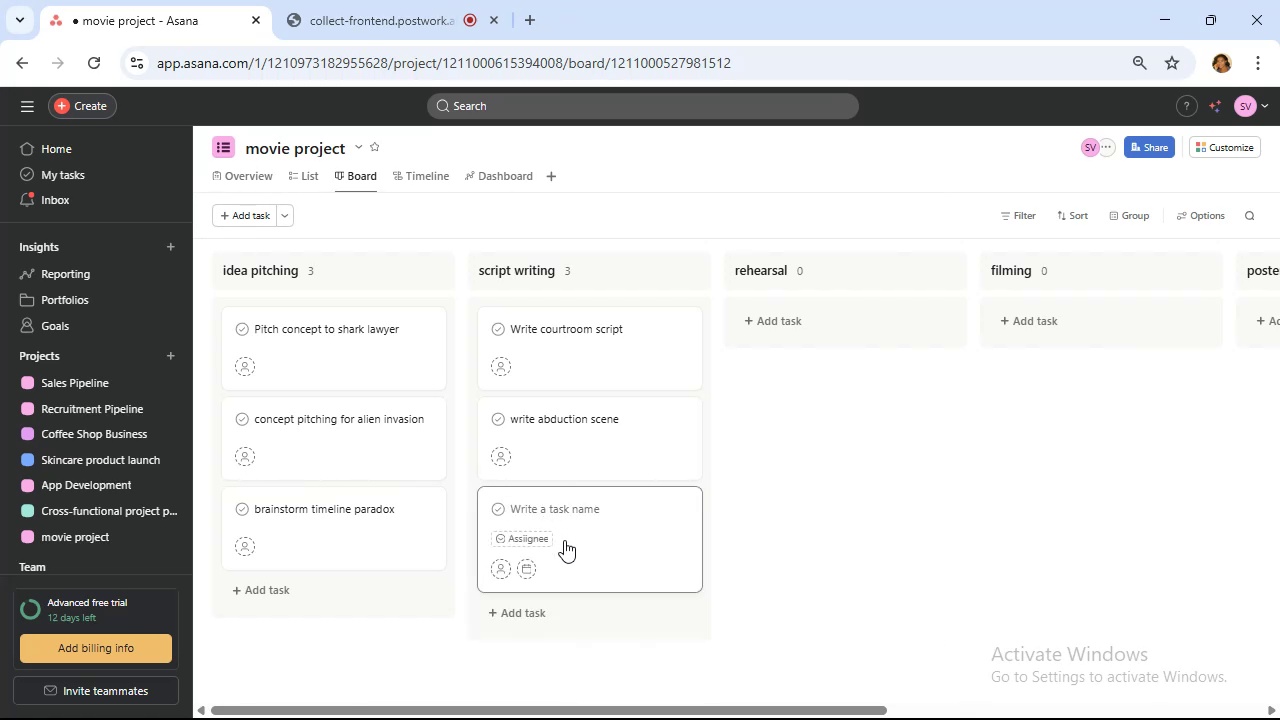 
type(write cafe )
 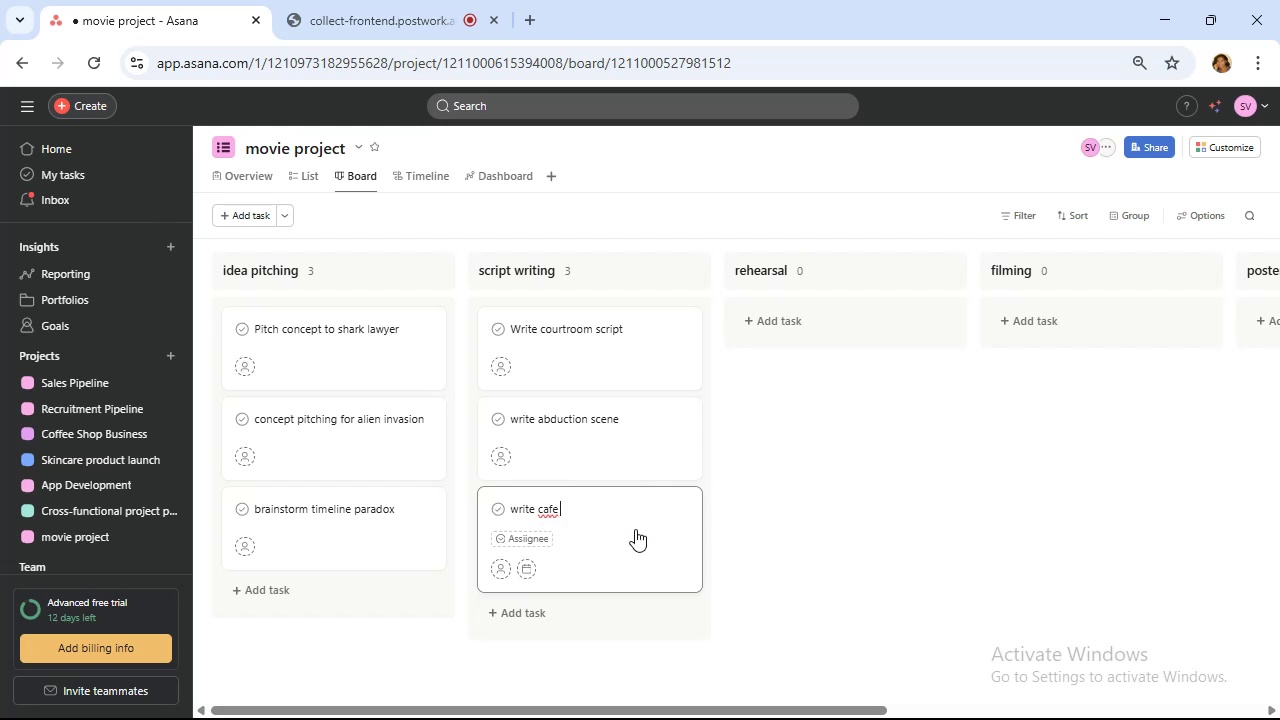 
wait(6.17)
 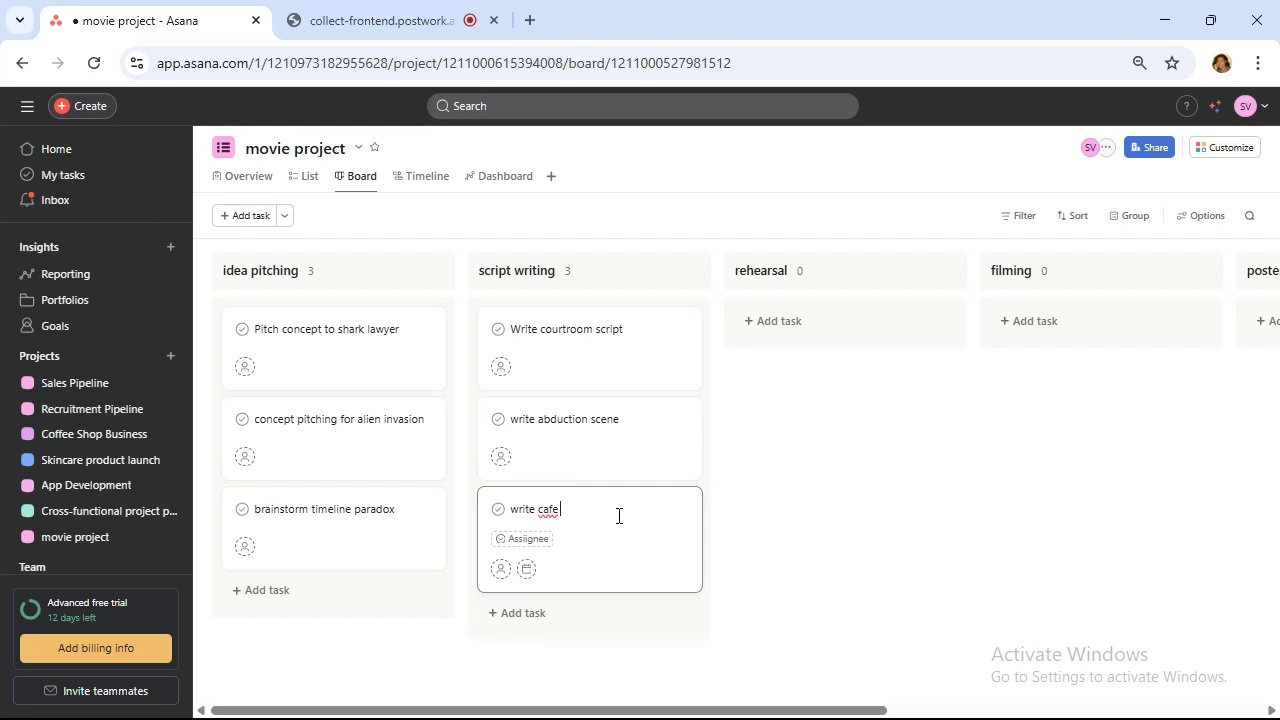 
type(time script)
 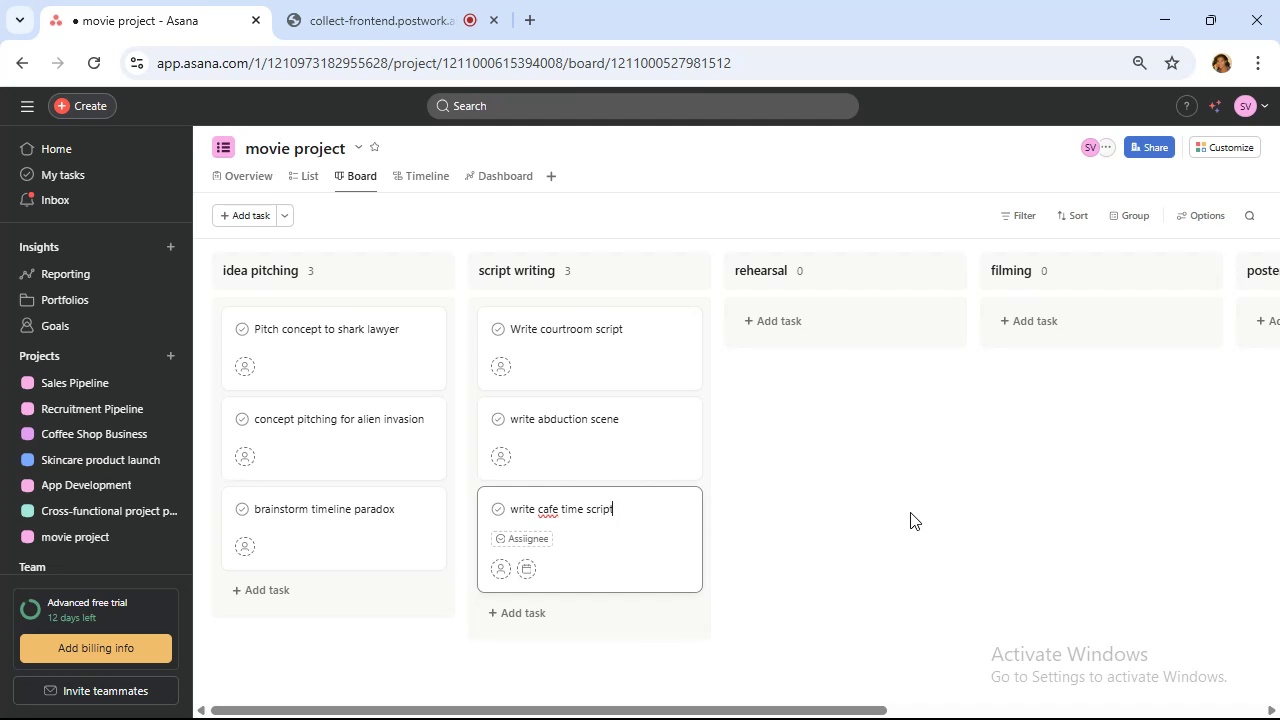 
wait(18.94)
 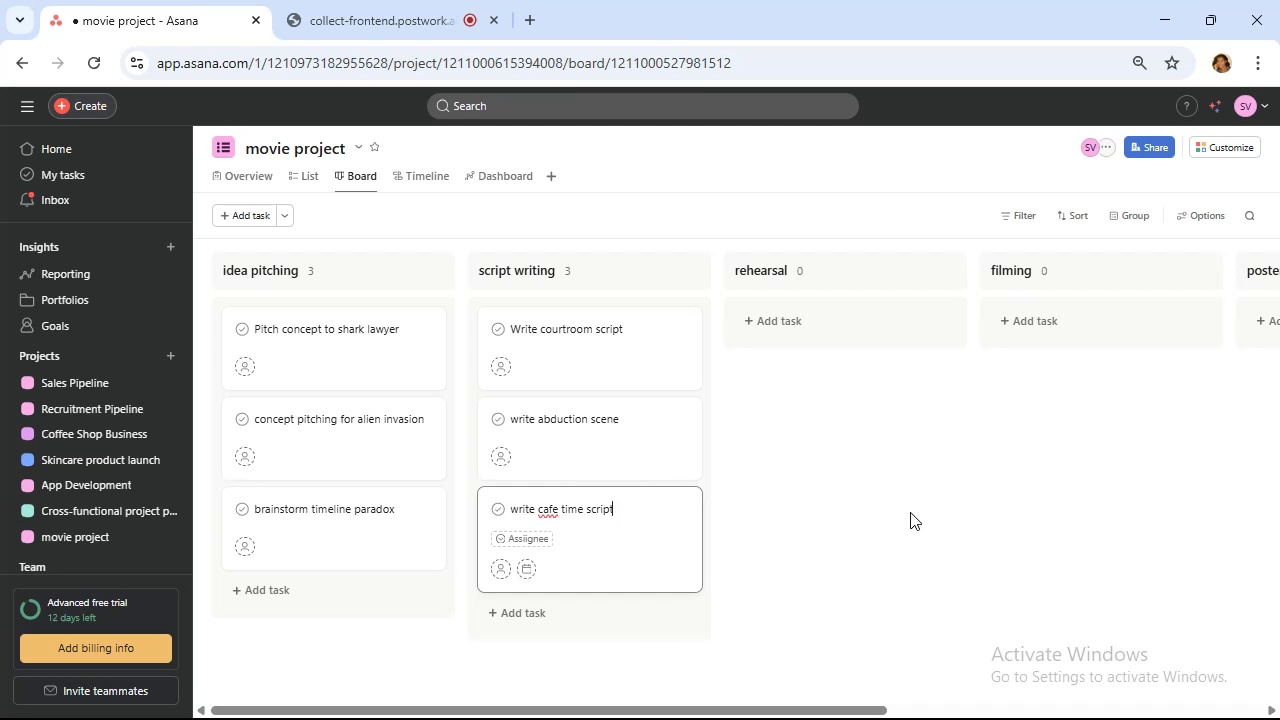 
scroll: coordinate [910, 512], scroll_direction: up, amount: 1.0
 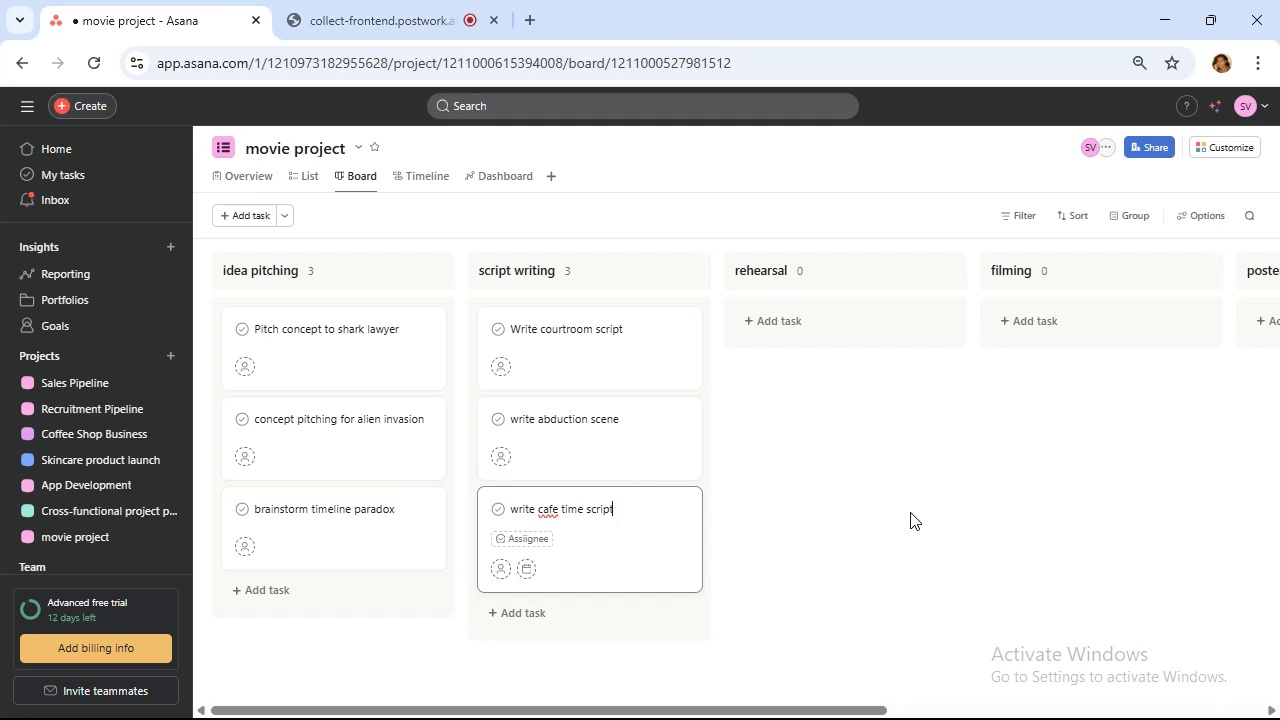 
wait(12.68)
 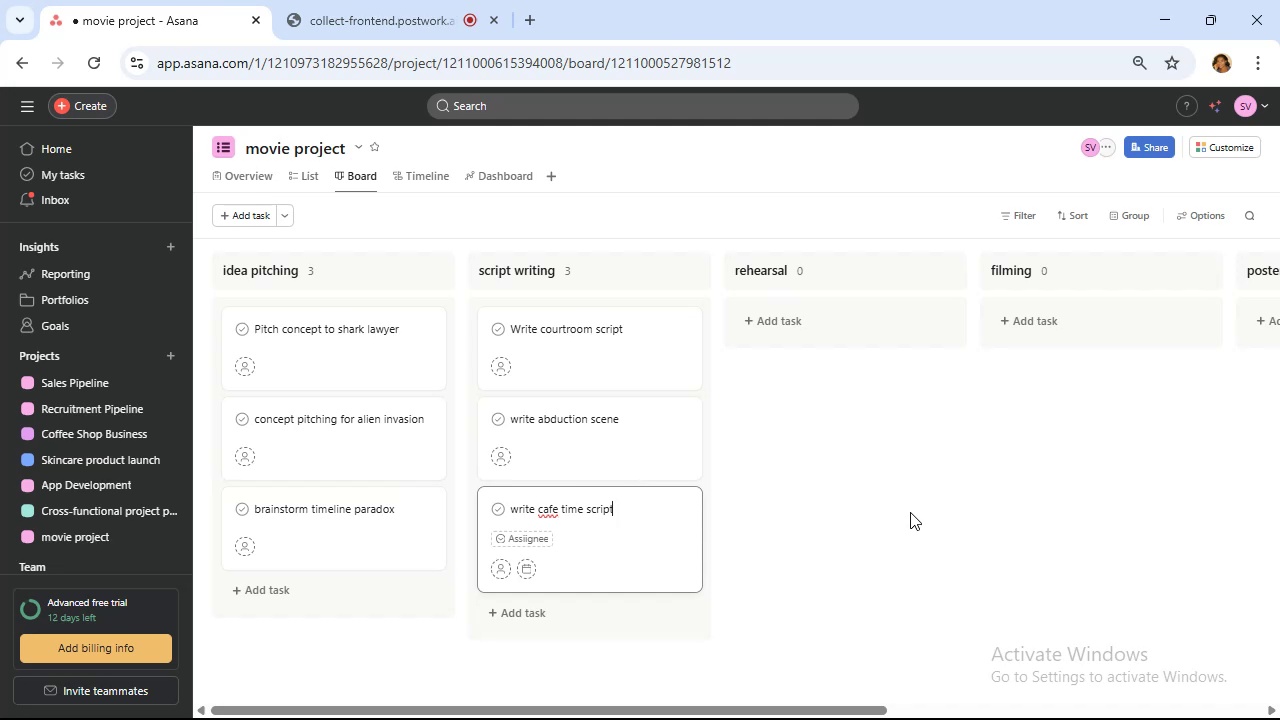 
scroll: coordinate [823, 466], scroll_direction: up, amount: 3.0
 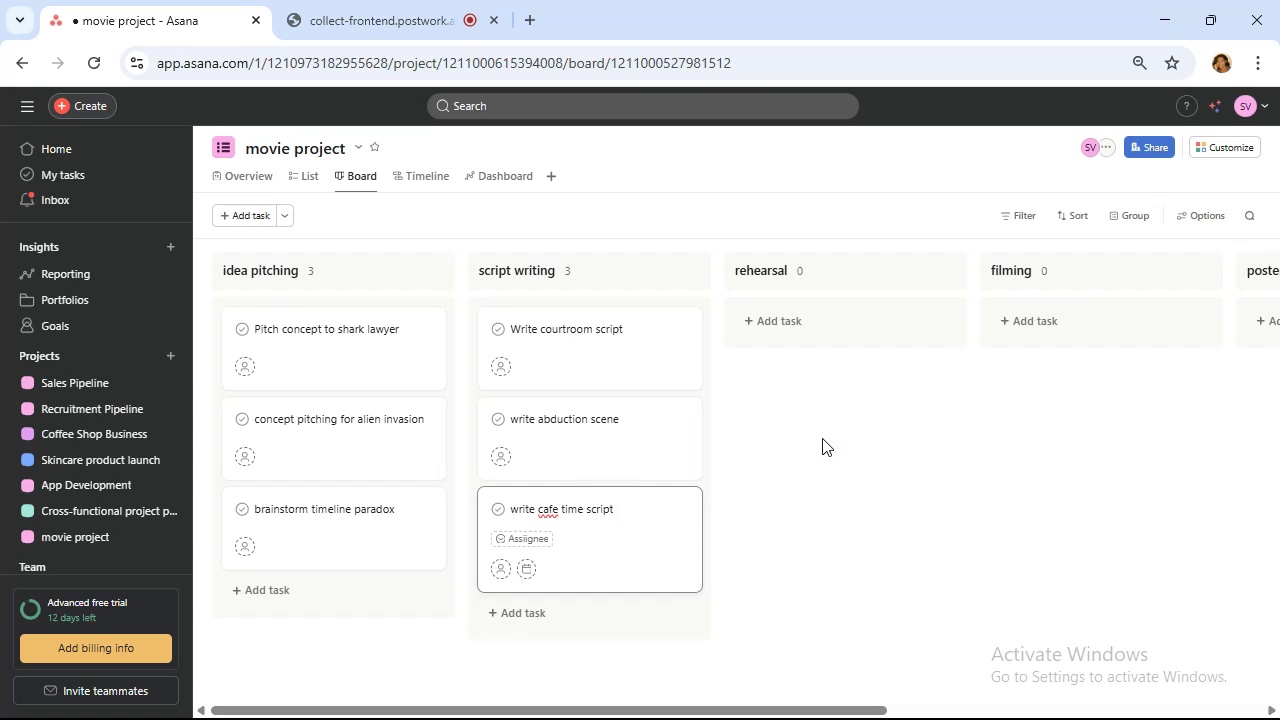 
wait(29.2)
 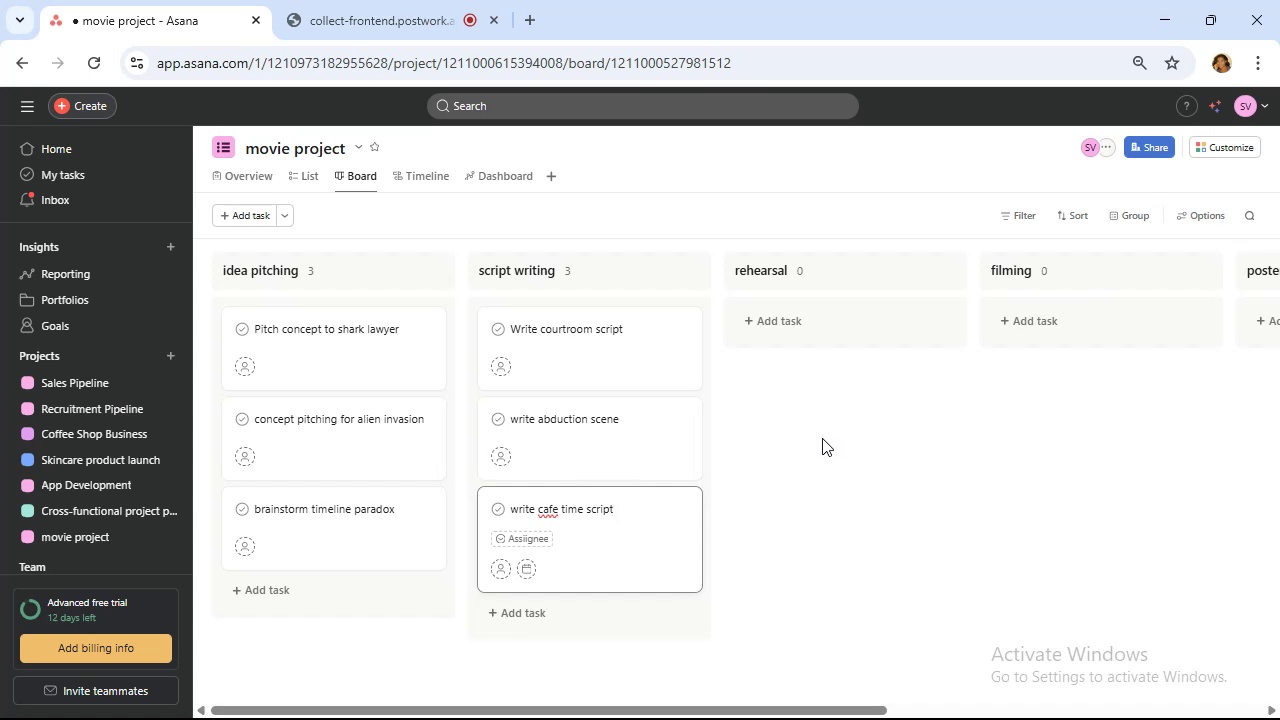 
left_click([281, 214])
 